 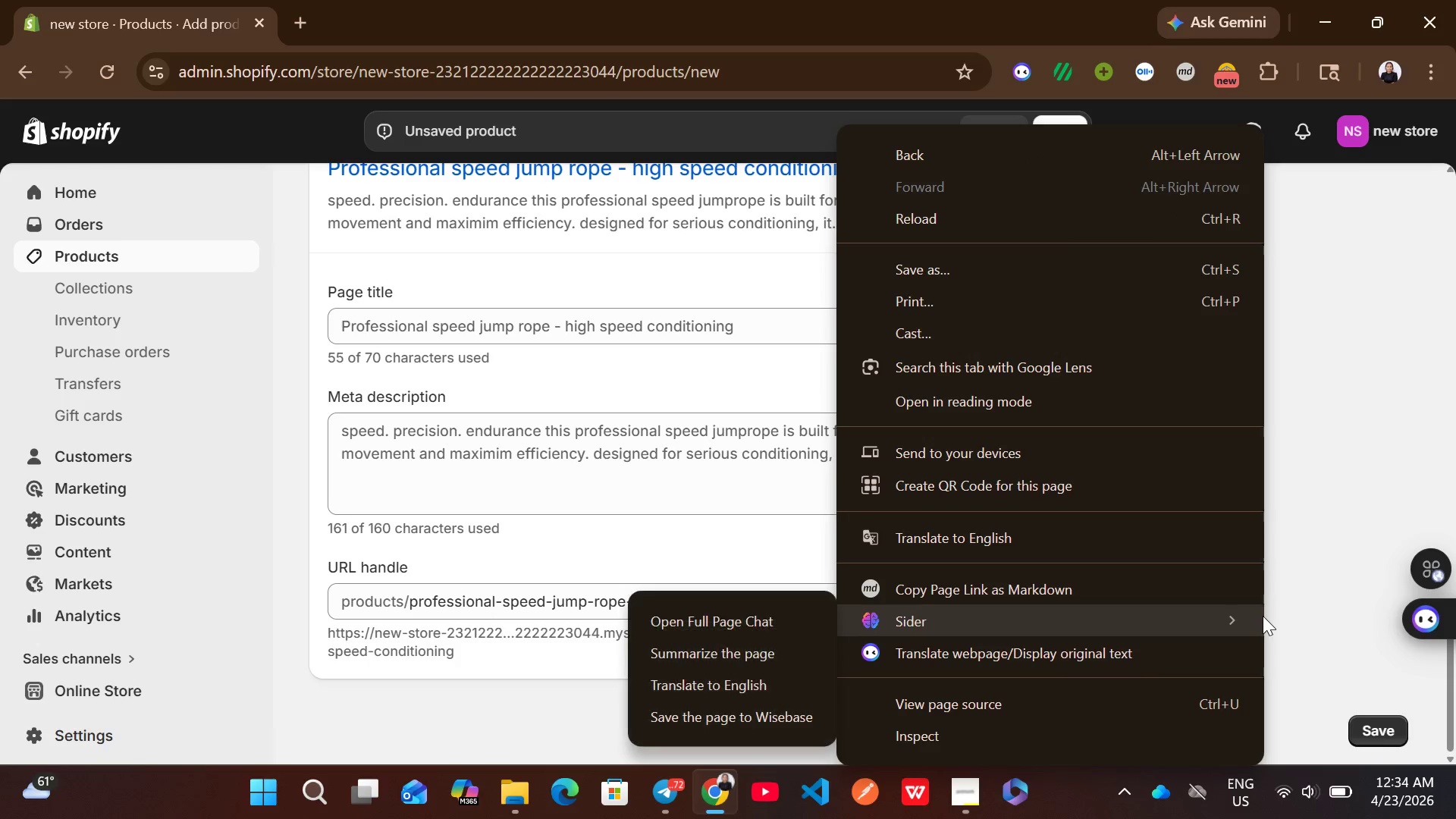 
left_click([640, 438])
 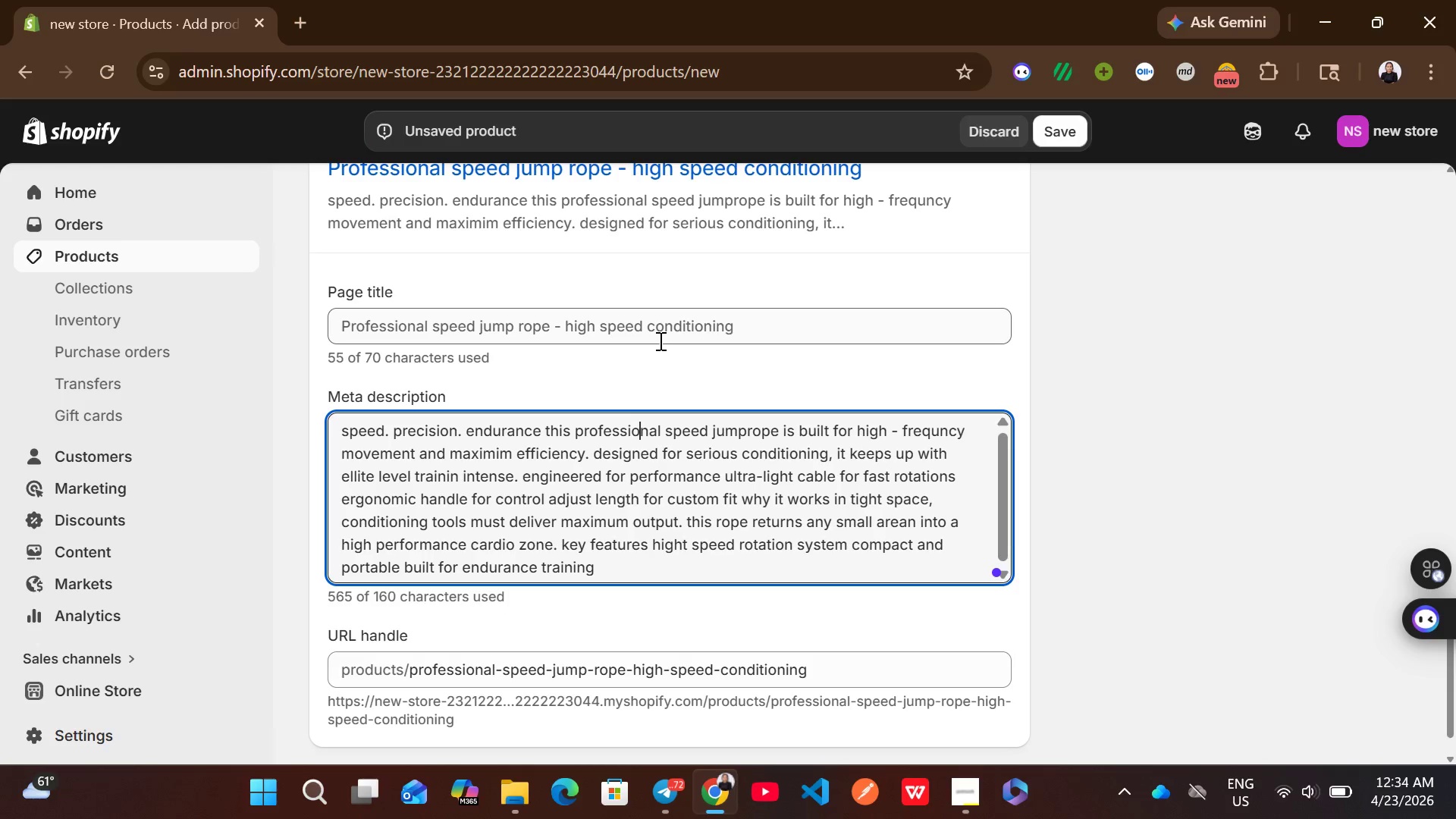 
left_click([659, 340])
 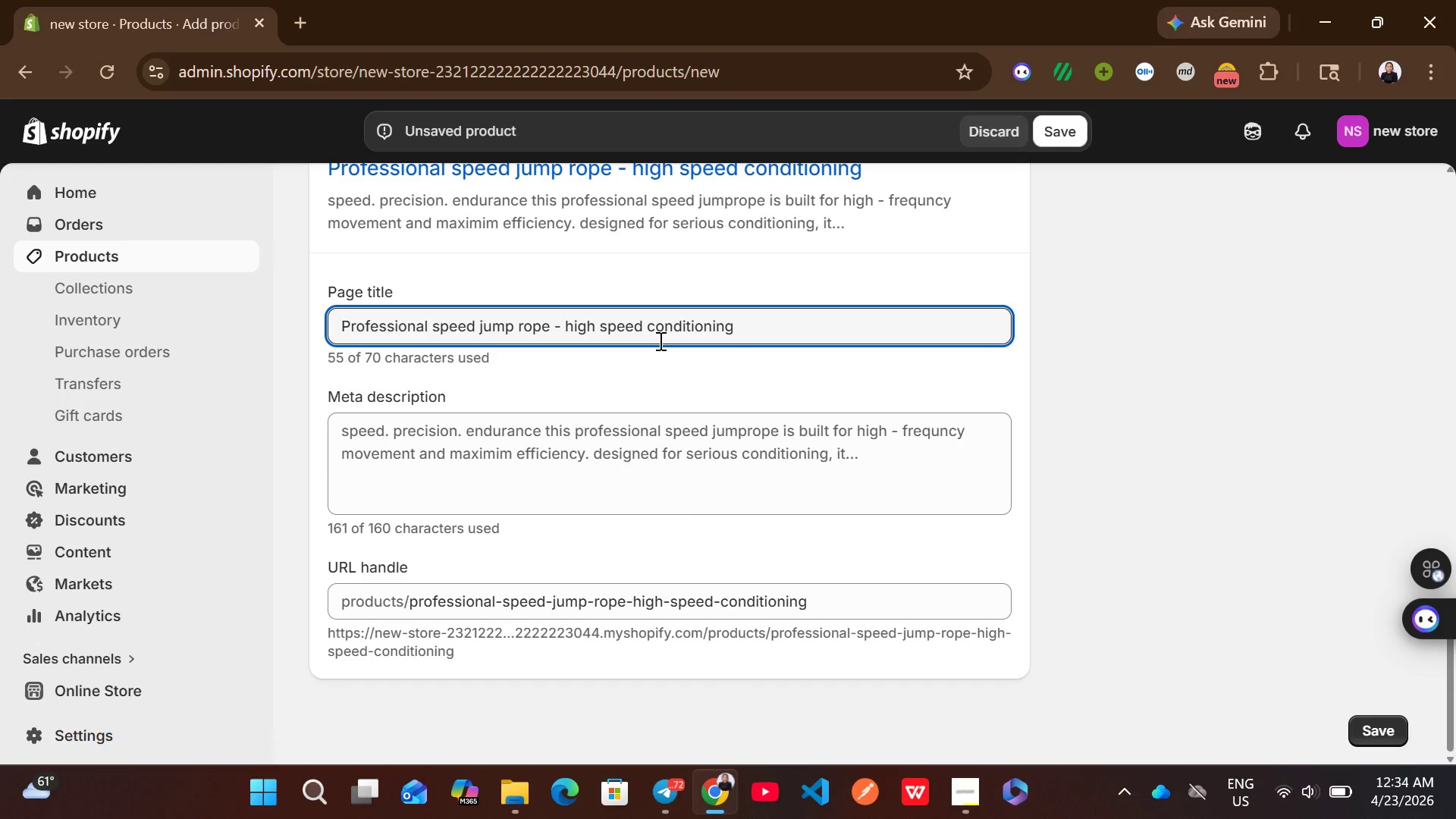 
key(Control+A)
 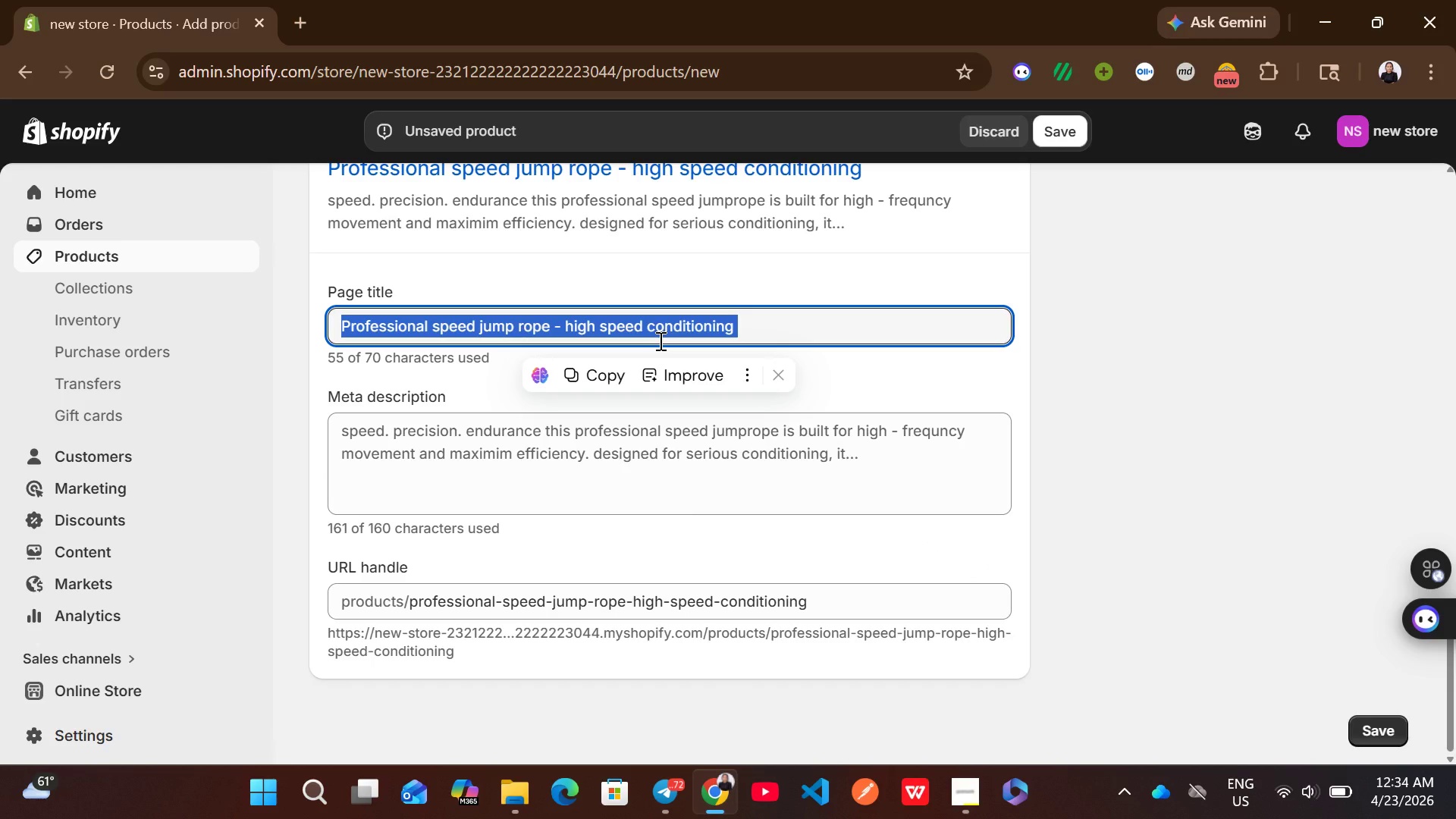 
key(Backspace)
 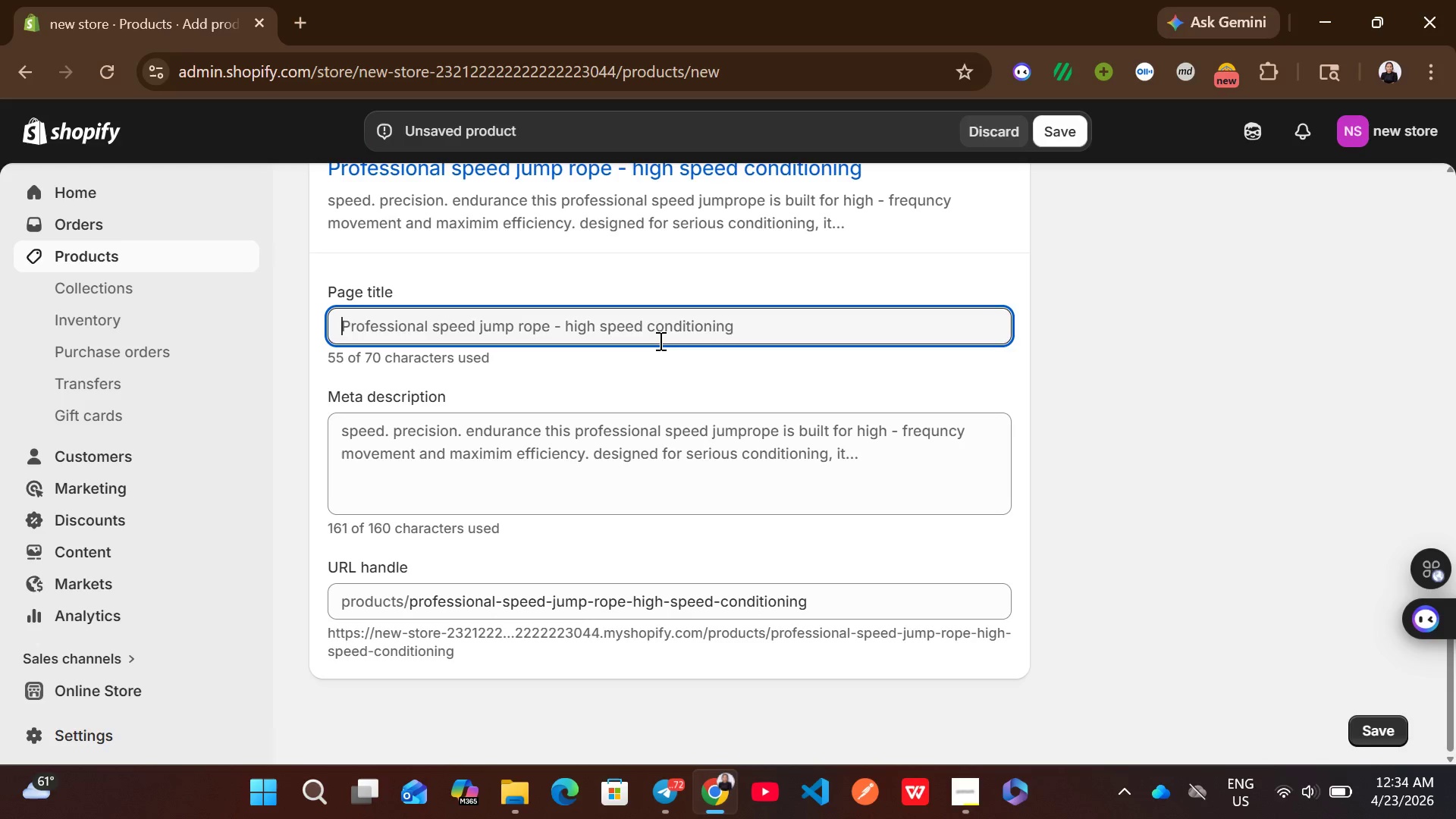 
type(speed-jump )
 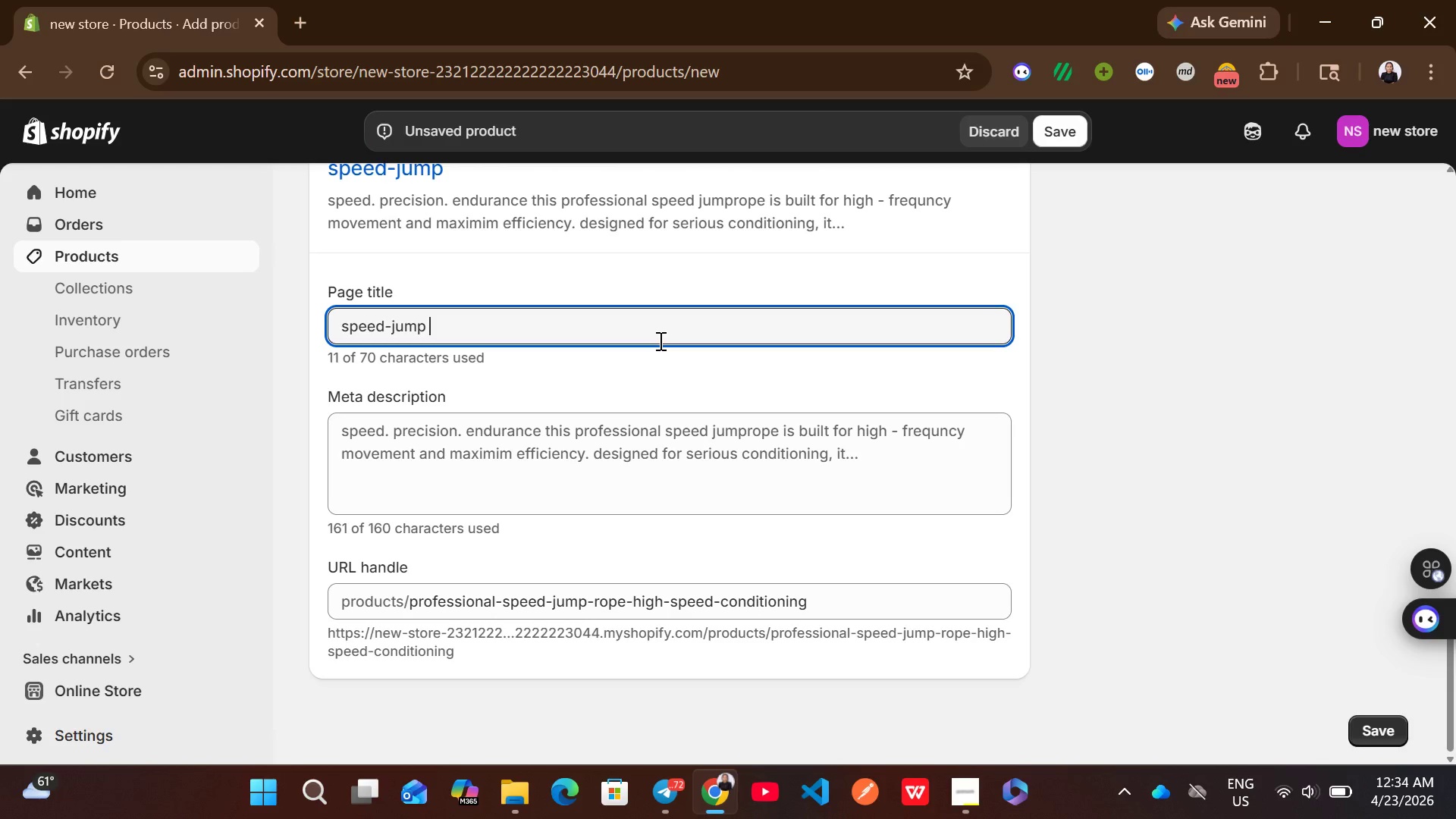 
type(rp)
key(Backspace)
type(ope | commercial grad e)
 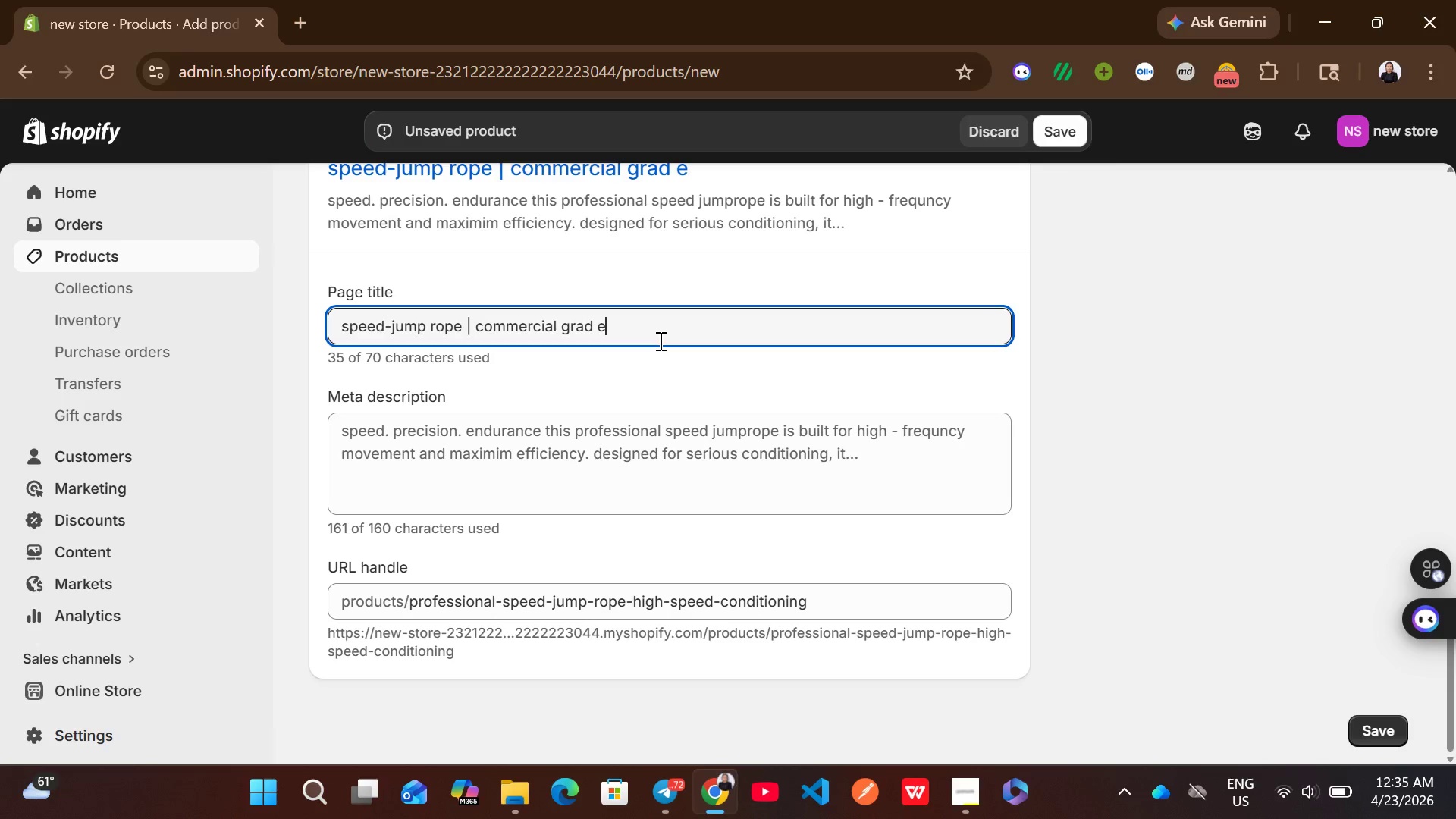 
type(hoe)
key(Backspace)
key(Backspace)
key(Backspace)
key(Backspace)
key(Backspace)
type(e home gym condiion)
 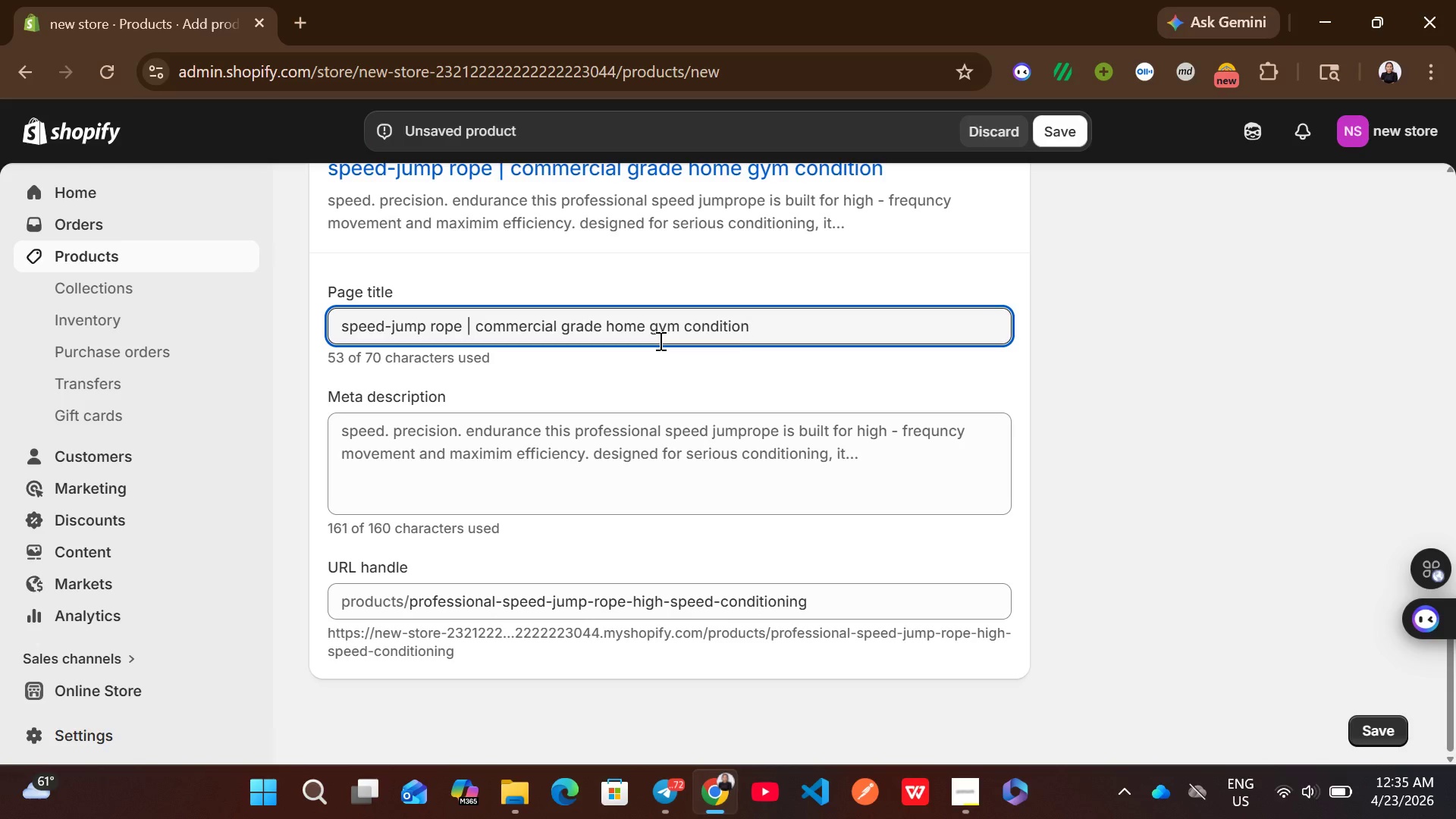 
hold_key(key=T, duration=0.33)
 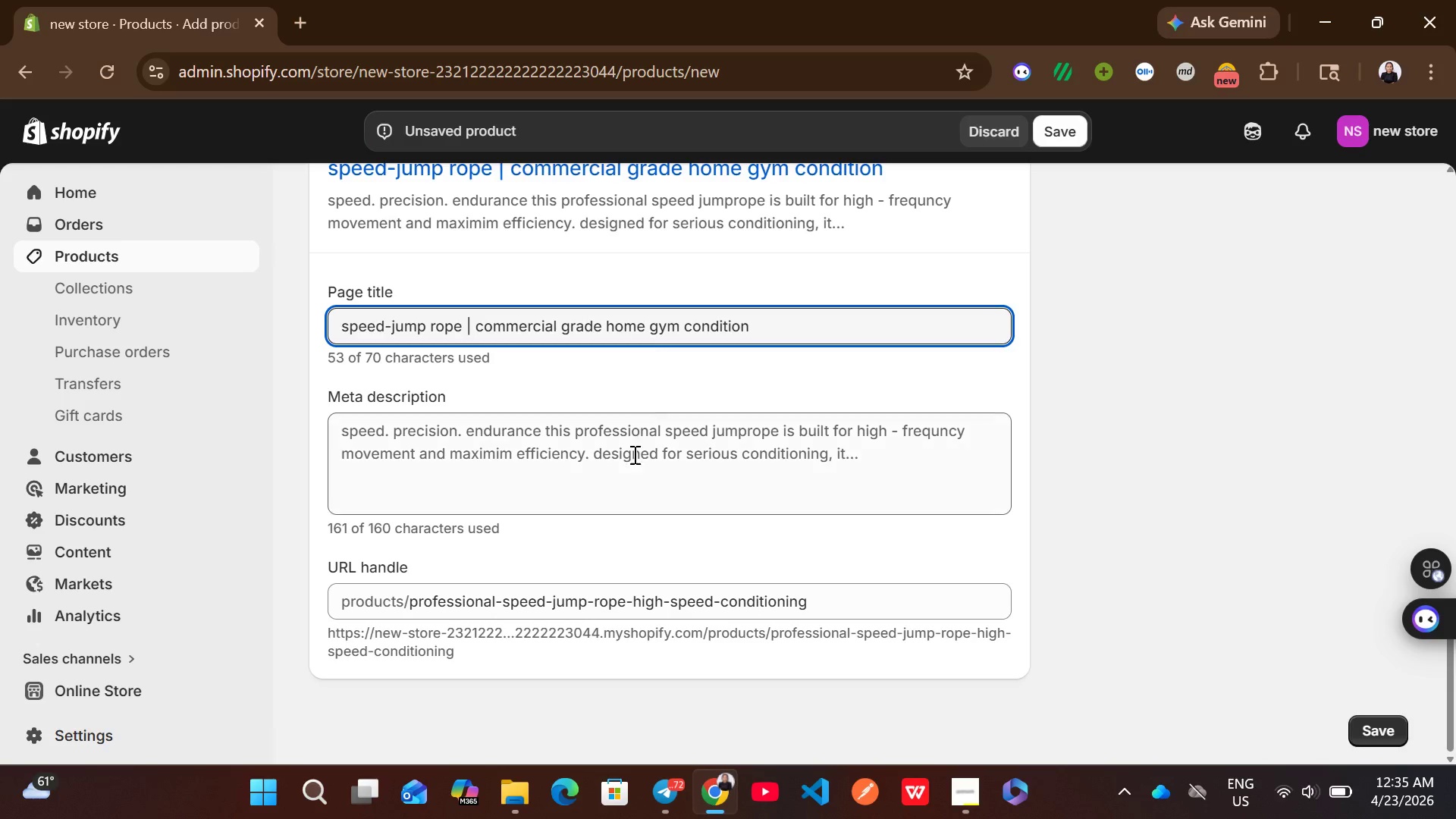 
left_click([623, 471])
 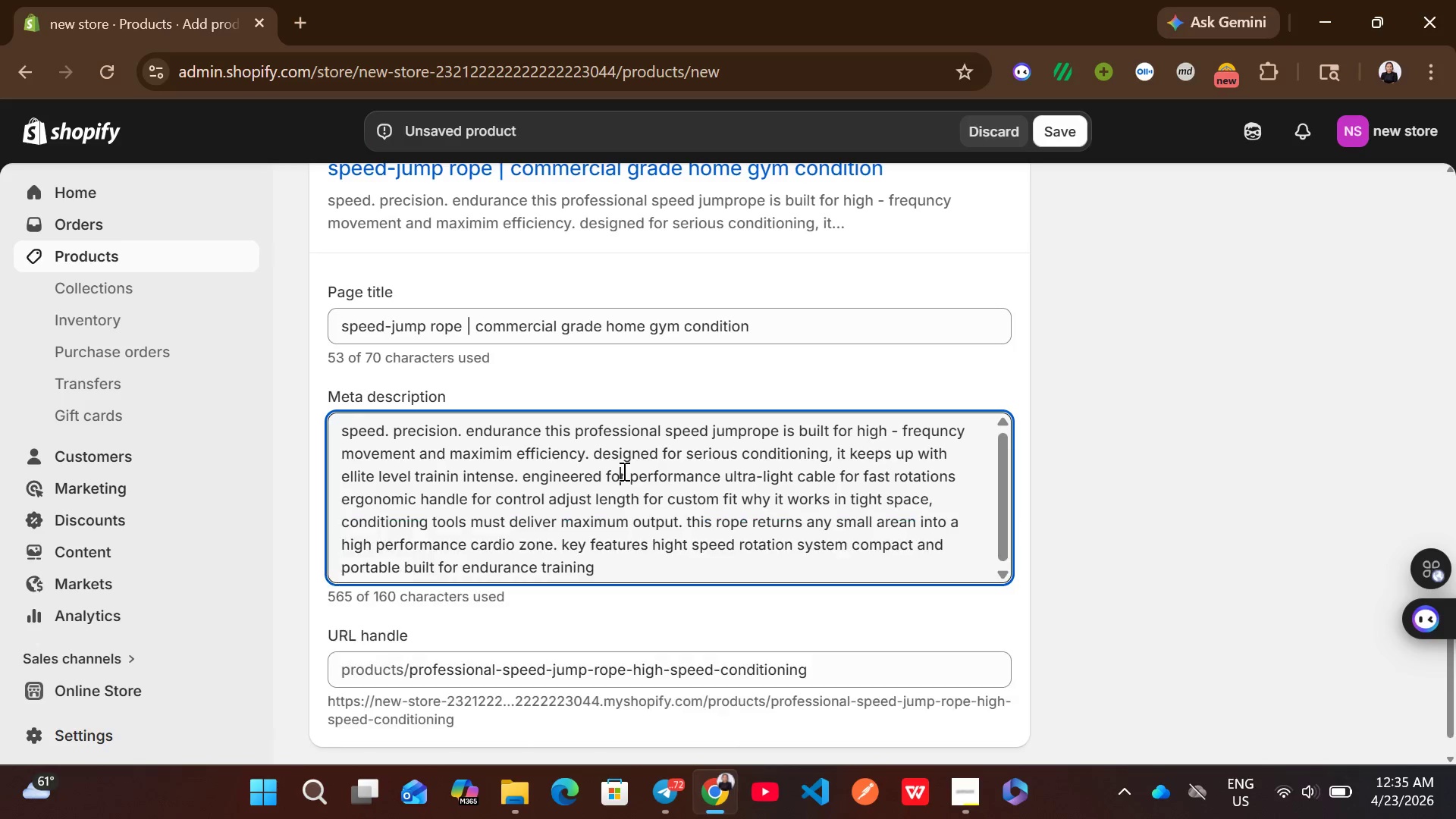 
key(Control+A)
 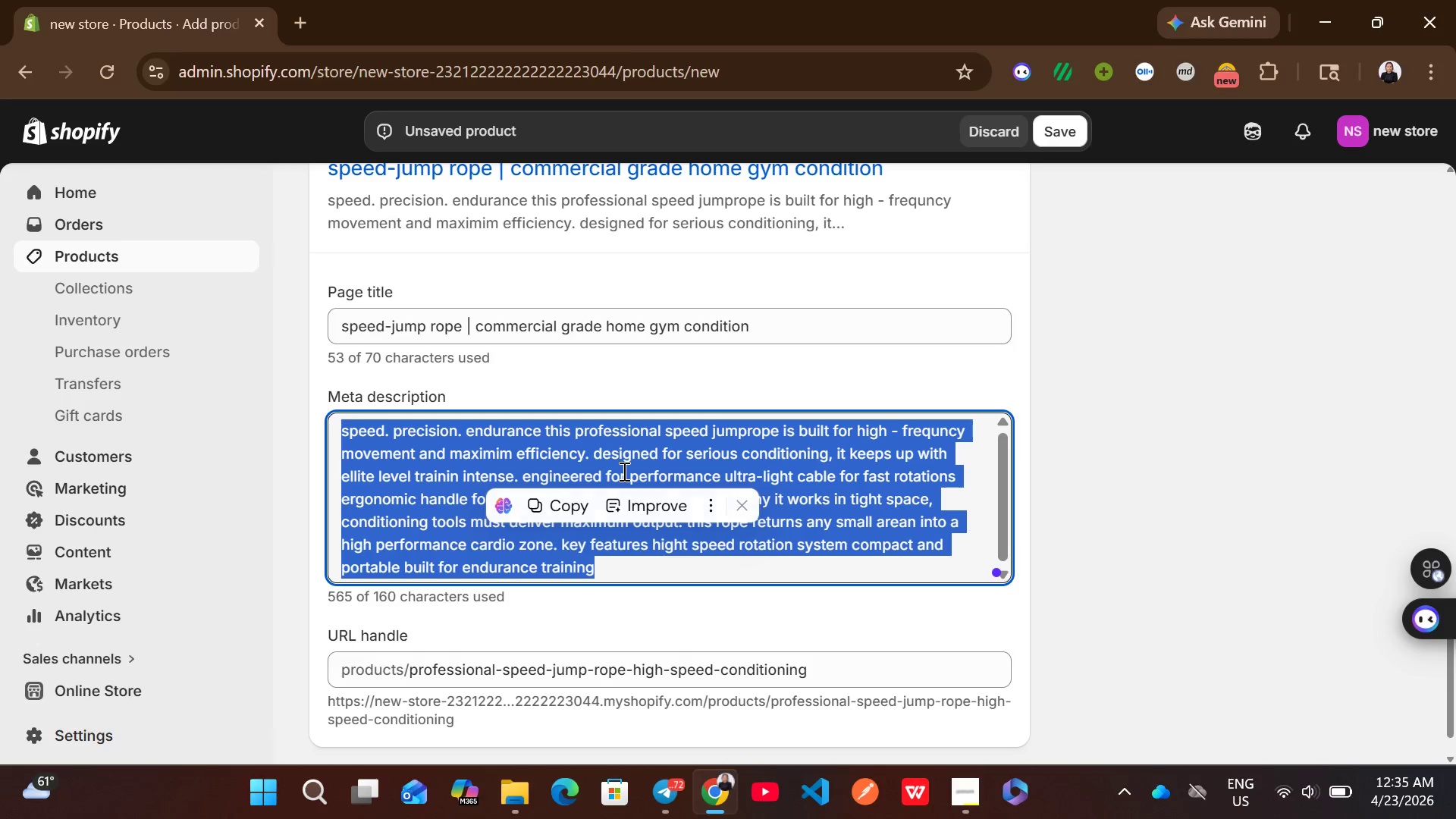 
key(Backspace)
 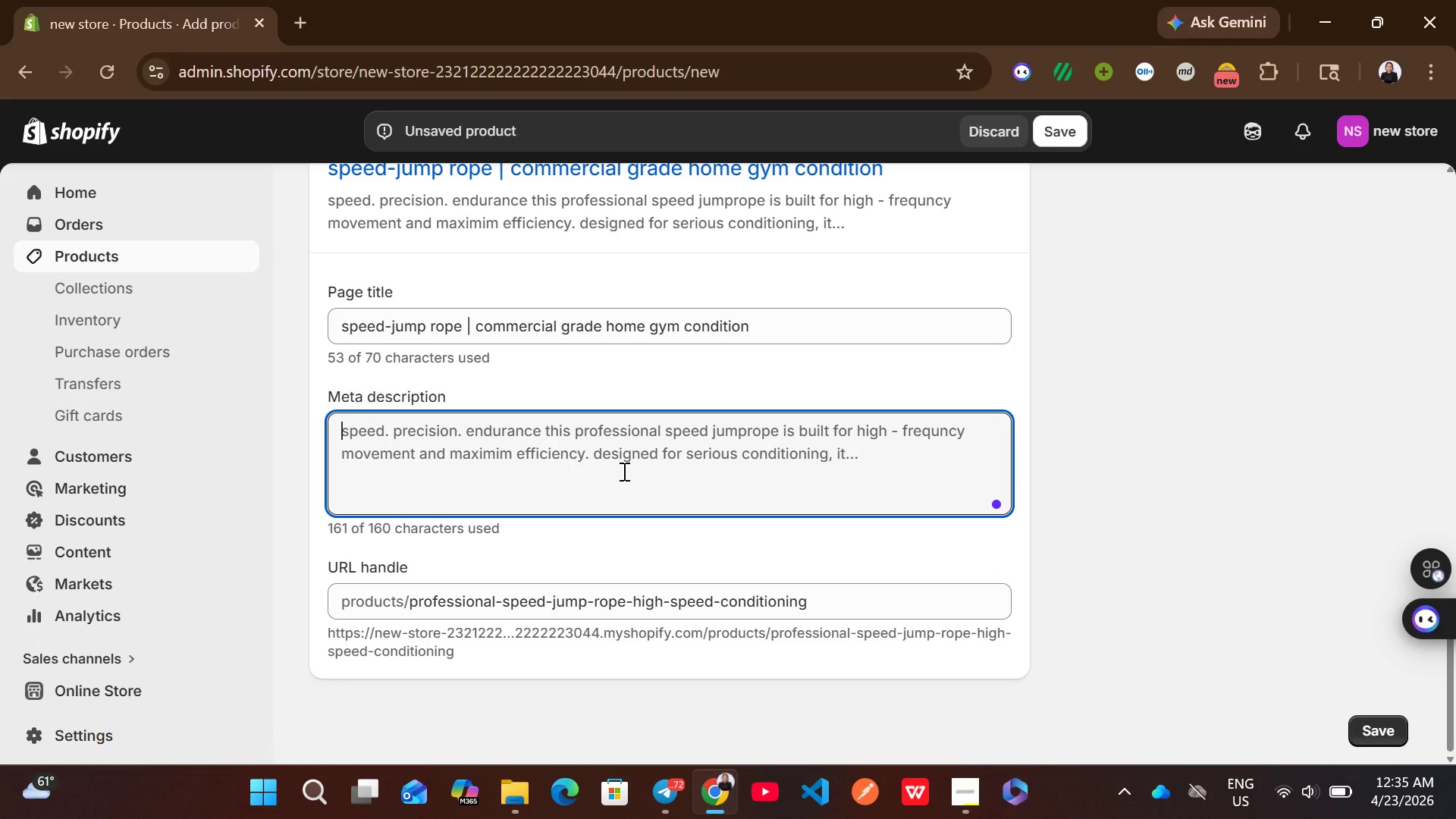 
wait(5.61)
 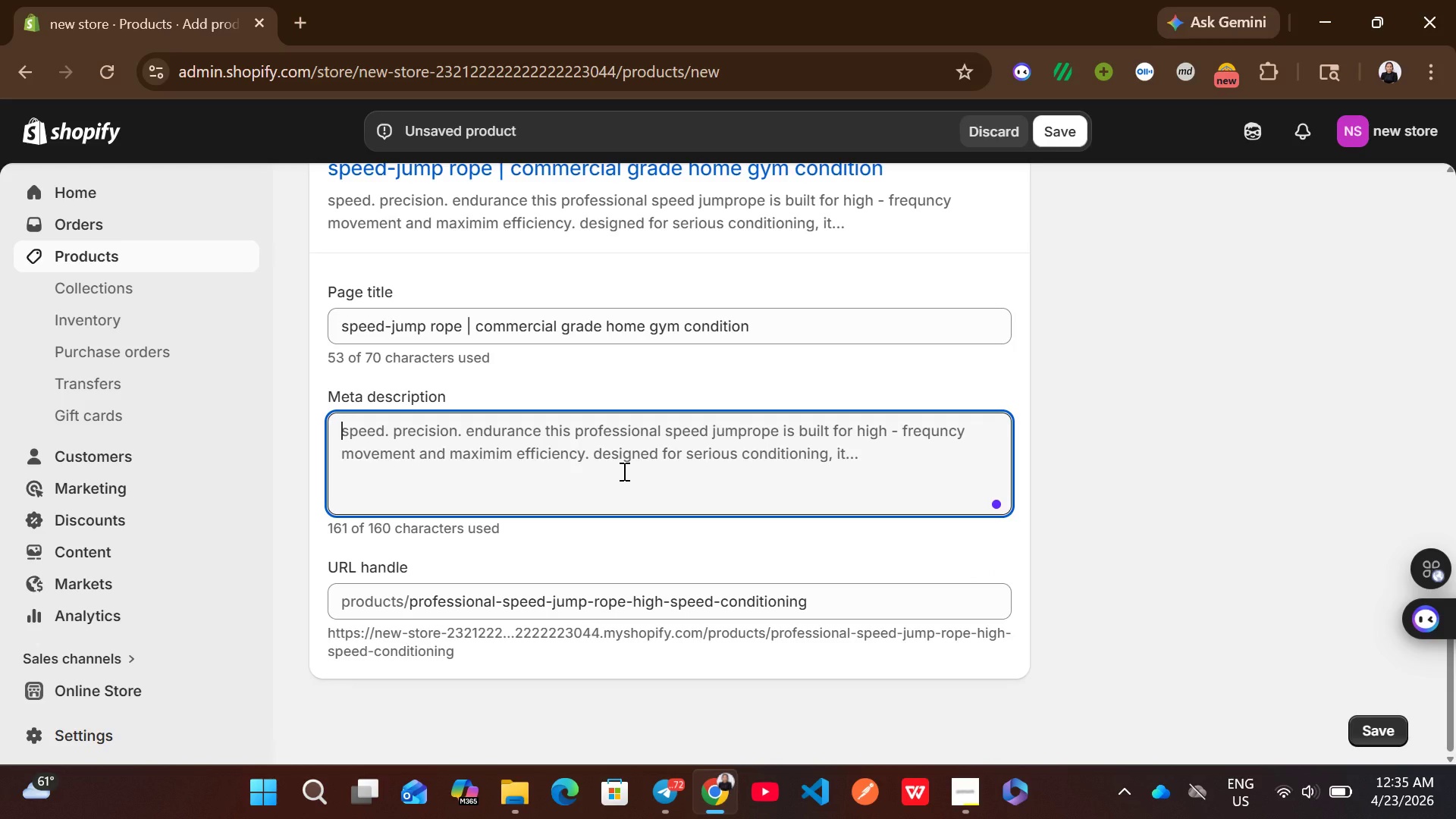 
type(boost conditioning with a professional )
 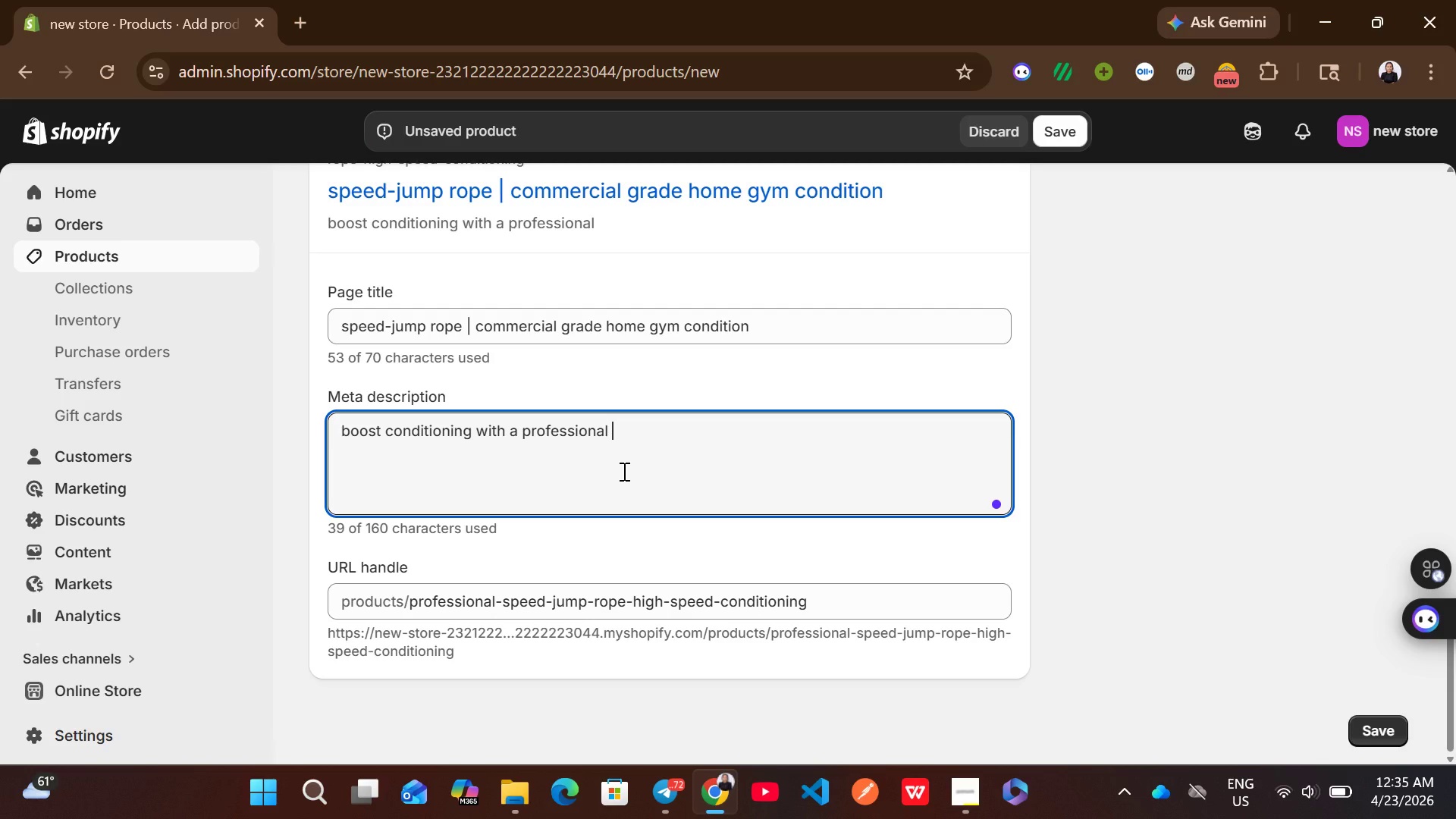 
type(speed jump )
 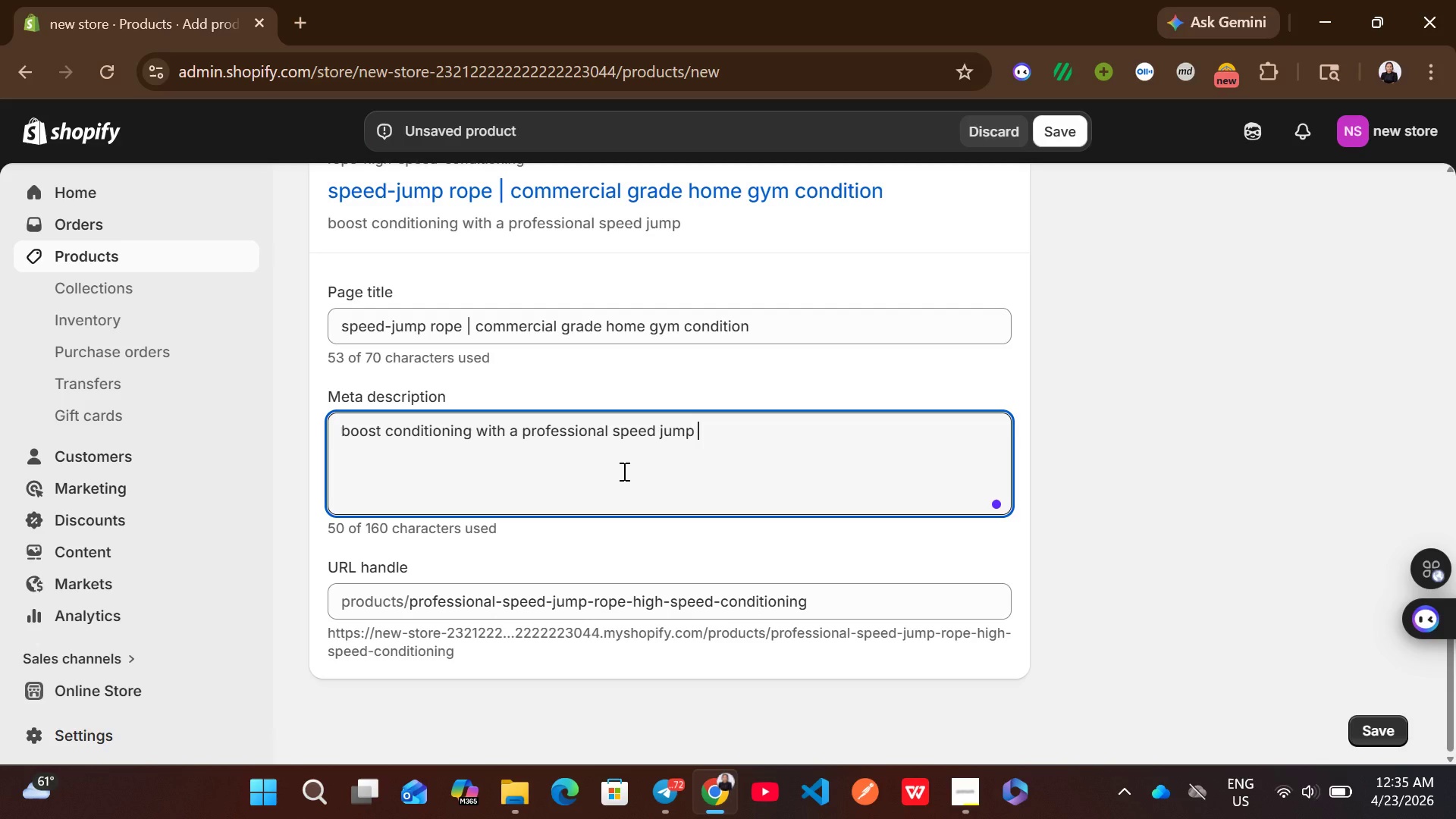 
type(rope built for g)
key(Backspace)
type(hight performance )
 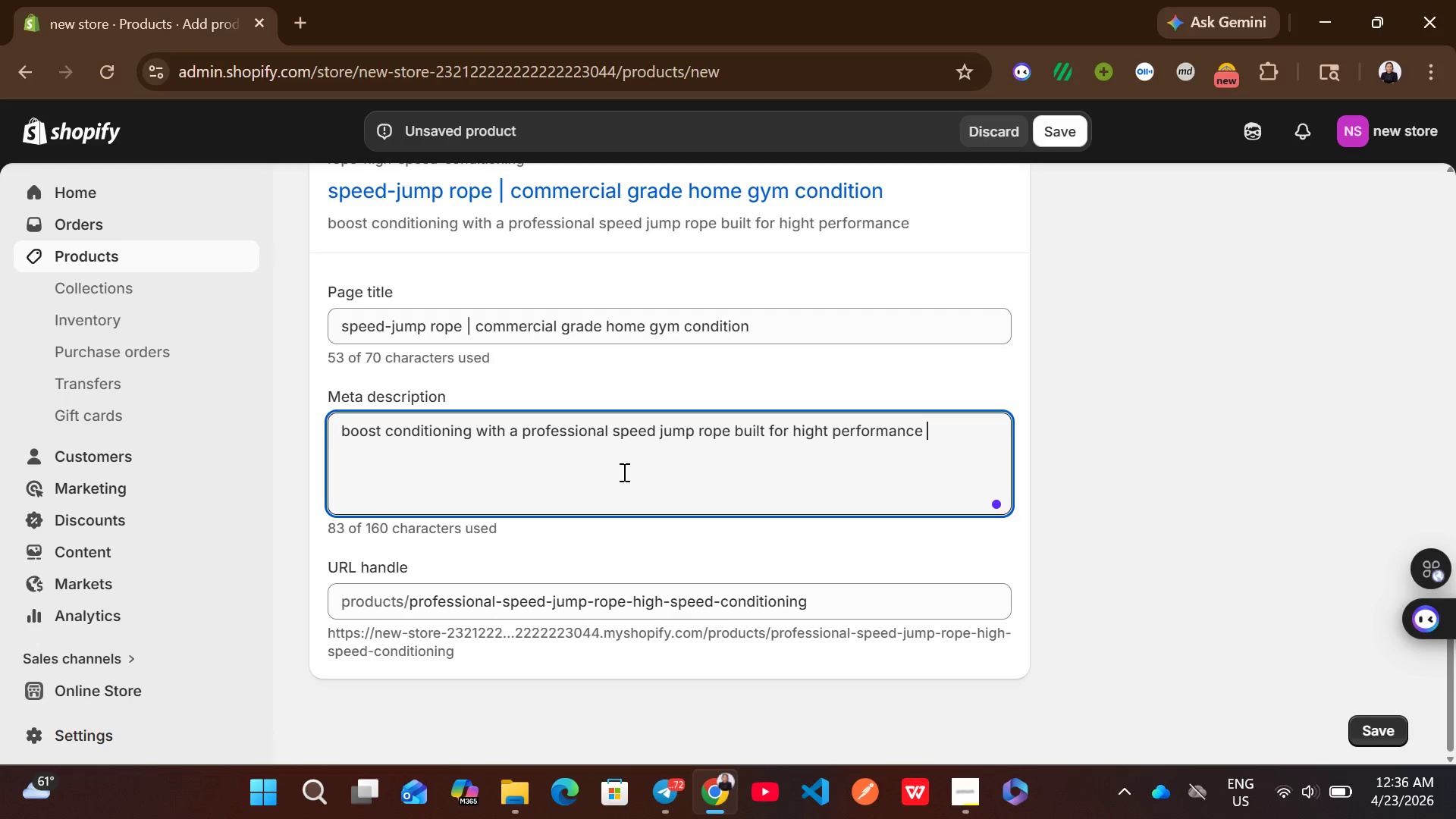 
type(commercial=)
key(Backspace)
type(-grade )
 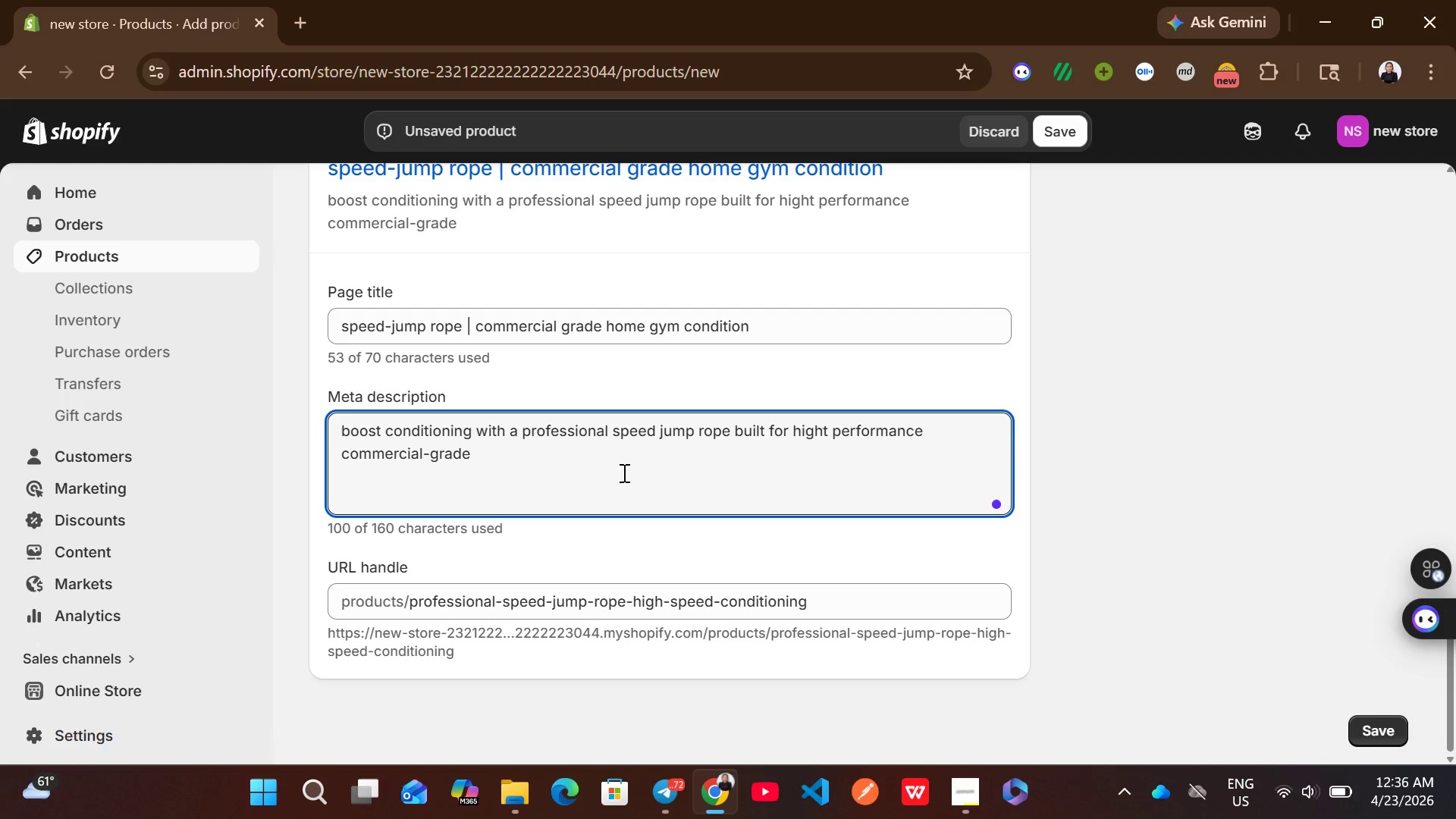 
wait(9.11)
 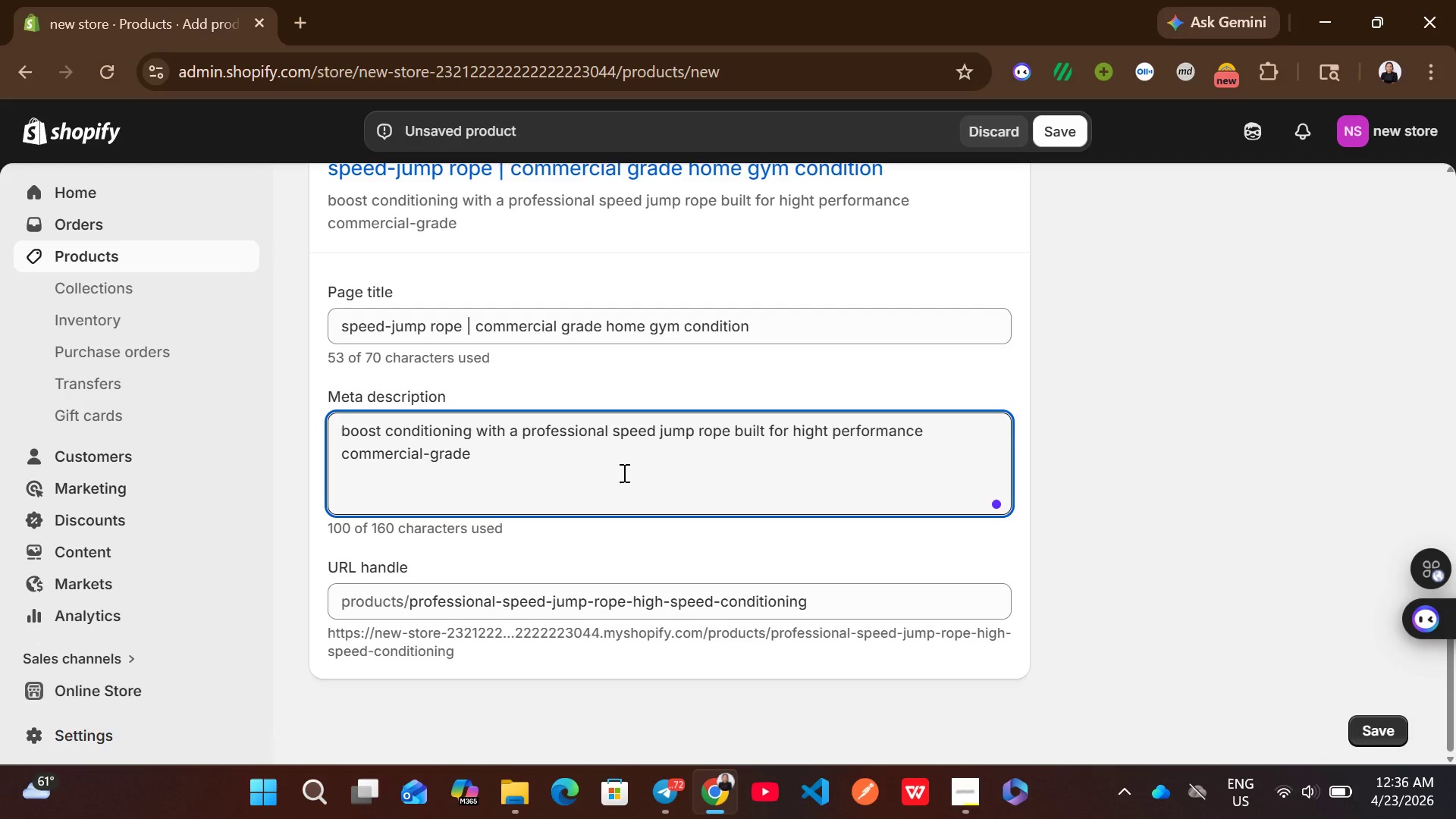 
type(home gym training)
 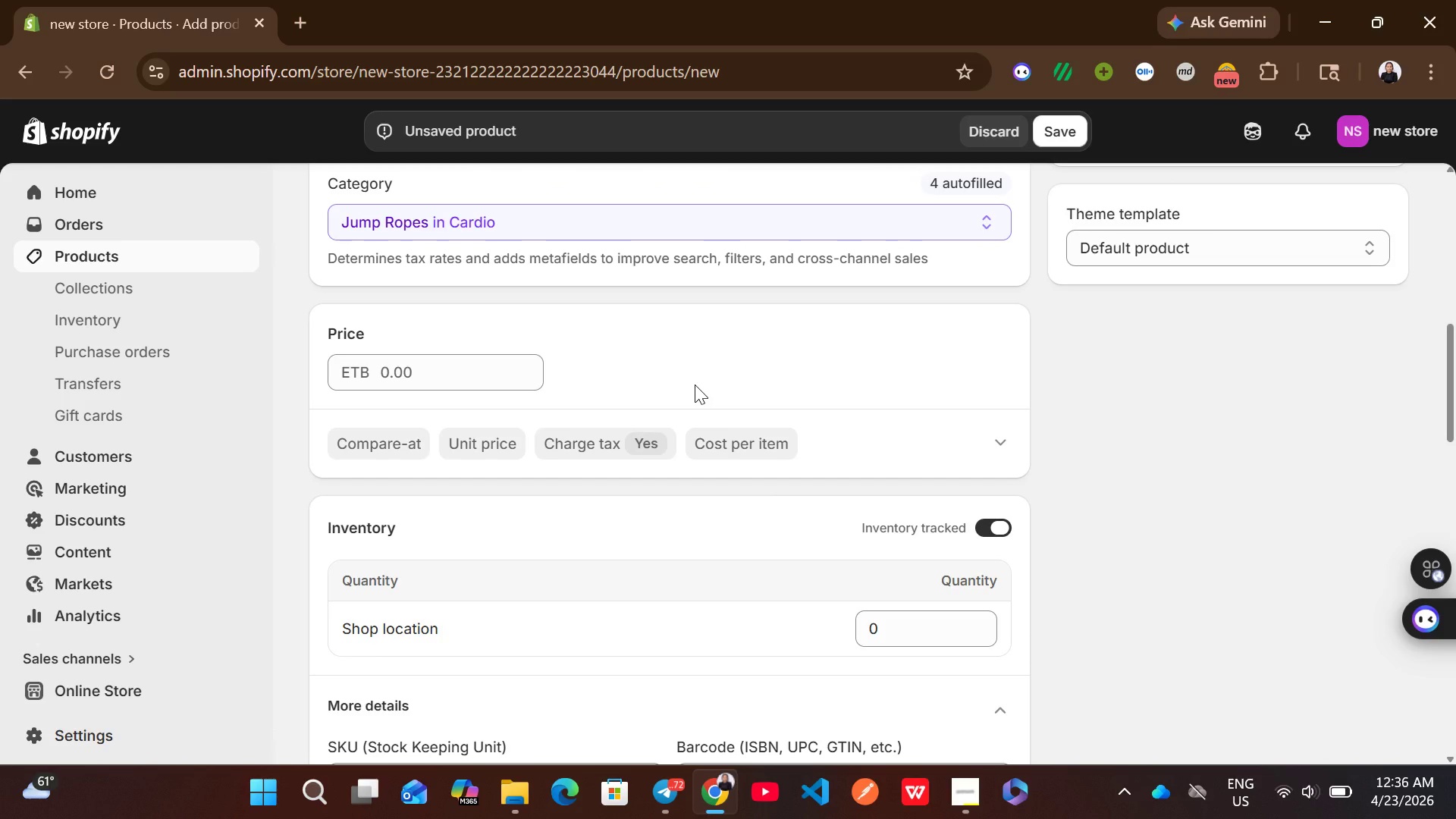 
wait(29.2)
 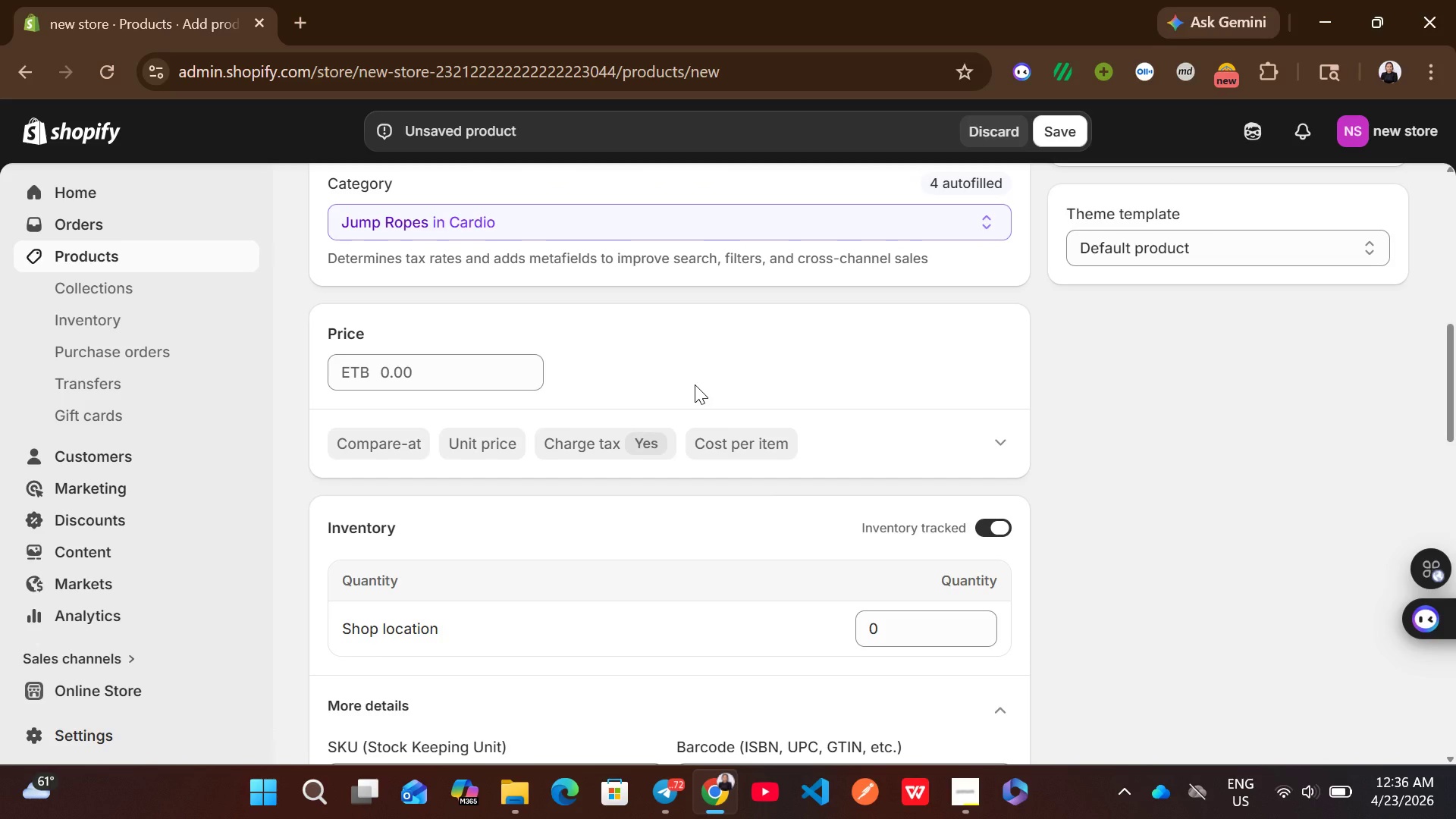 
left_click([425, 365])
 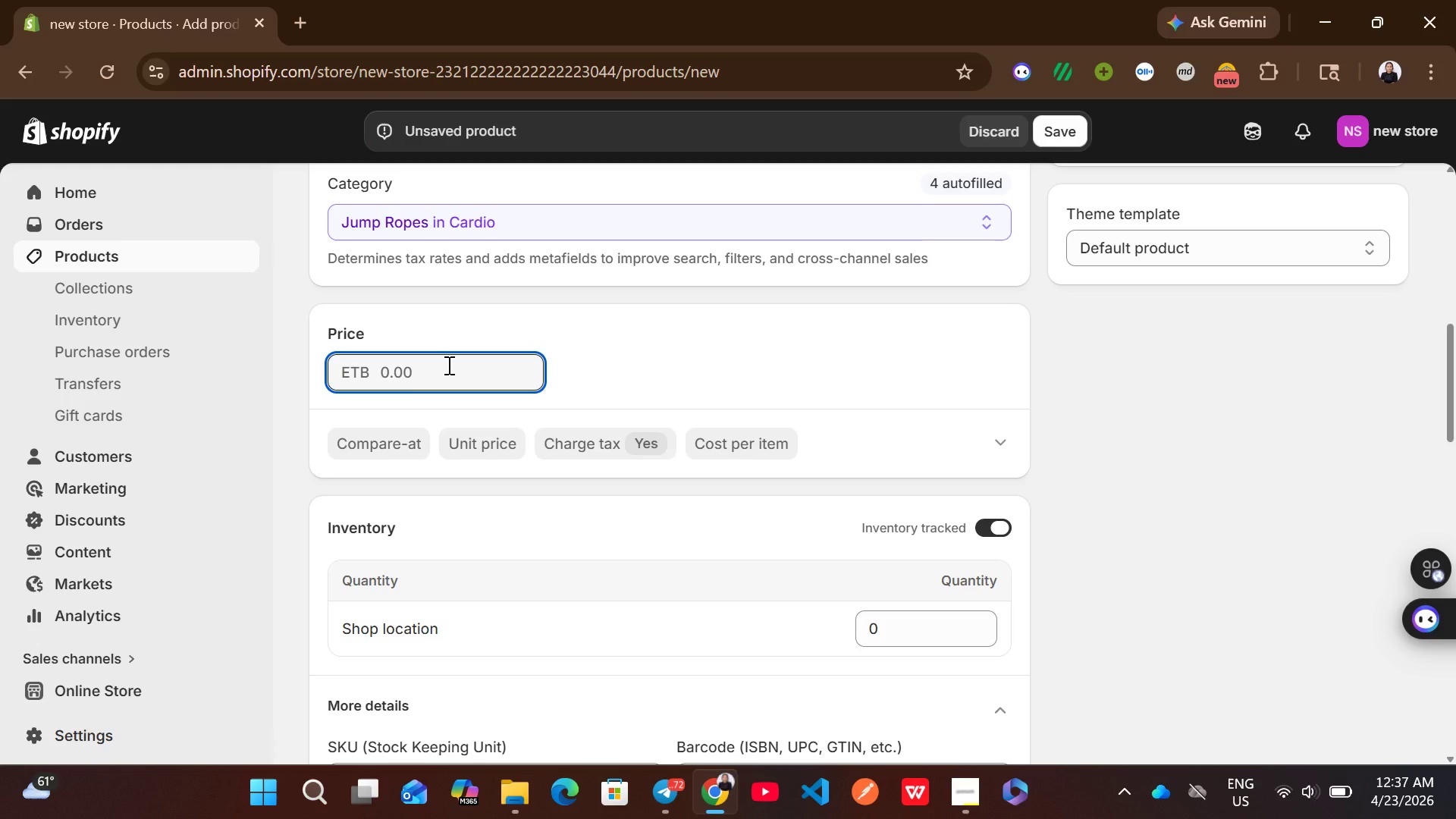 
wait(61.88)
 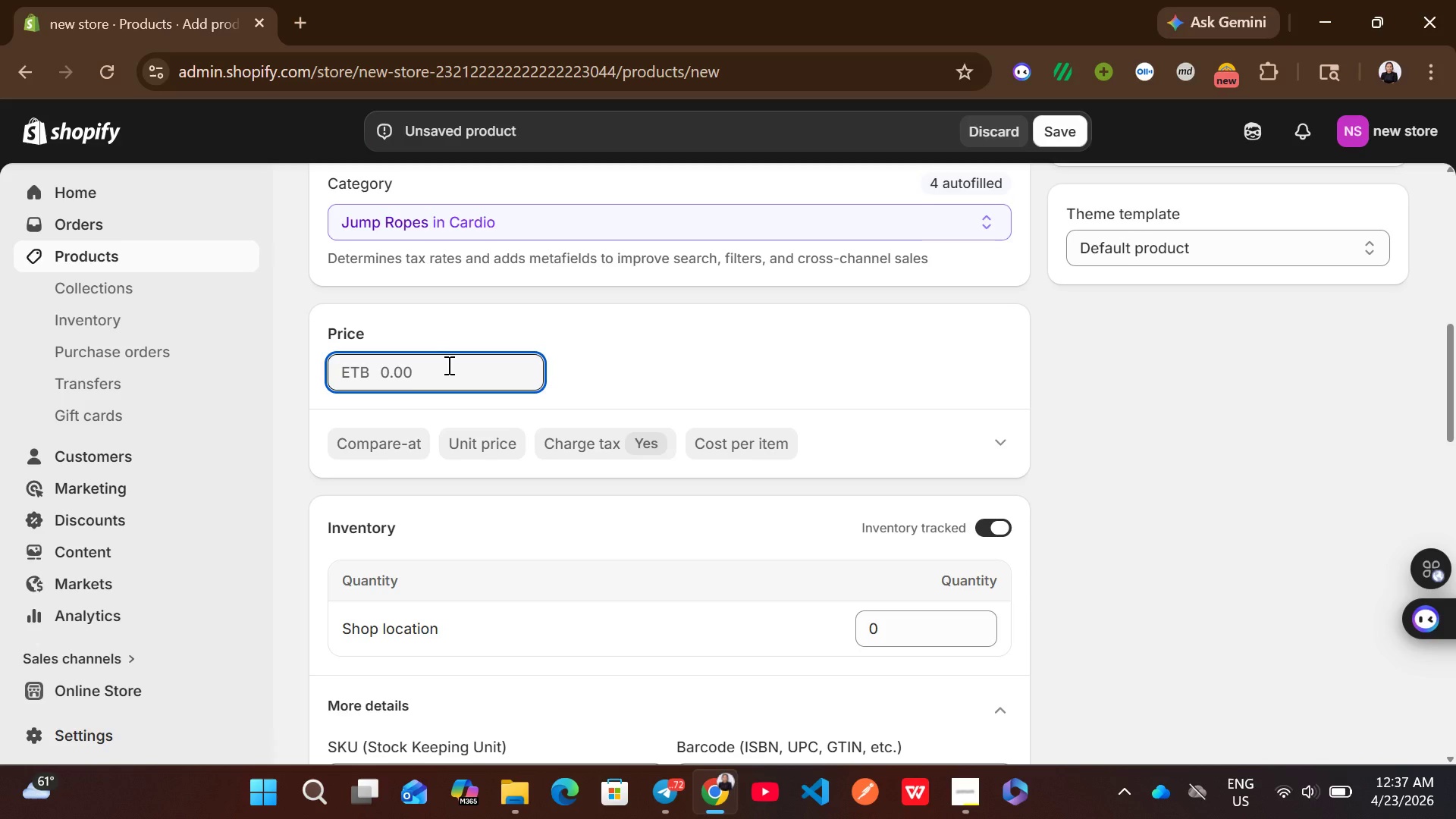 
type(29)
 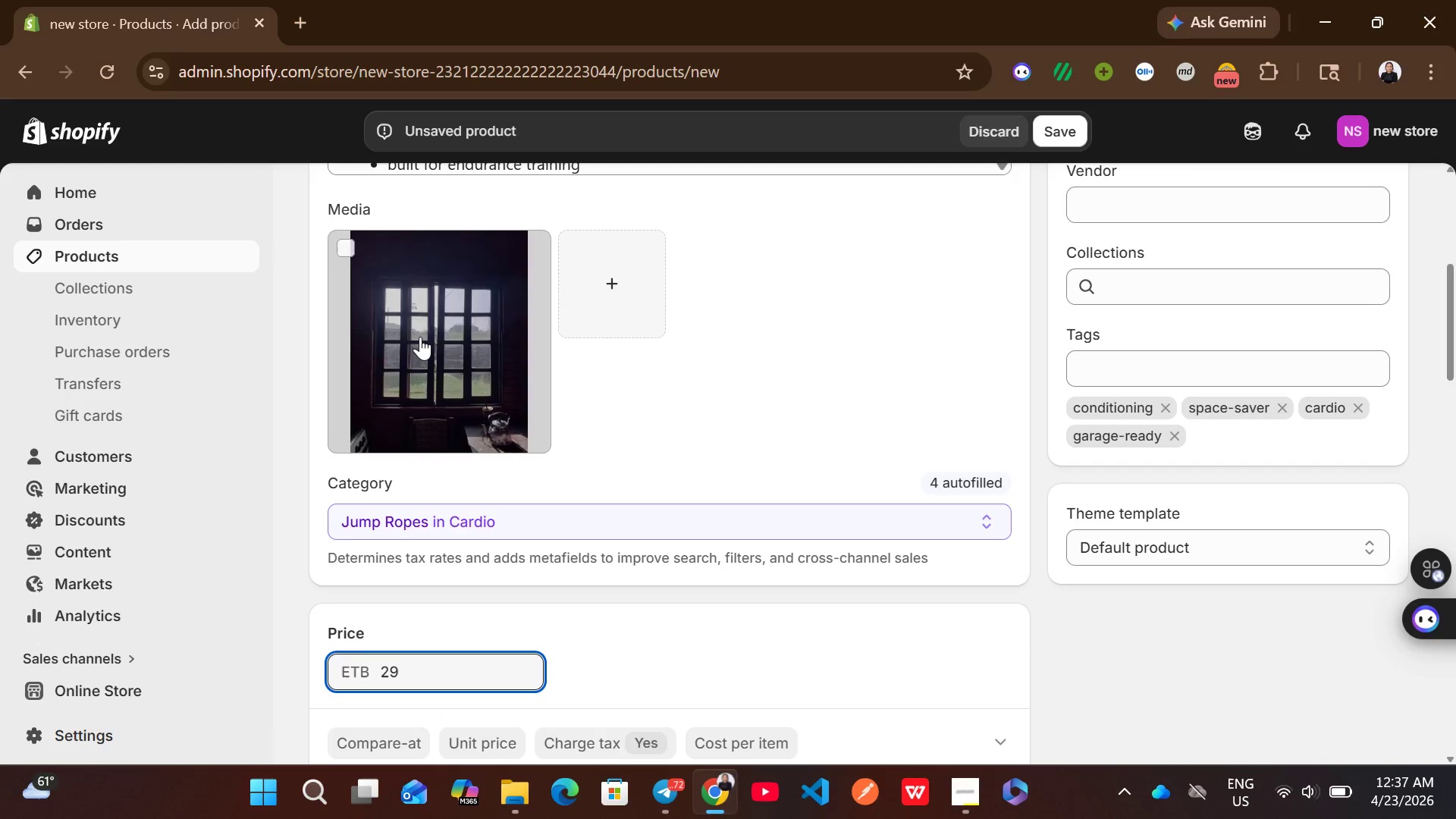 
left_click([493, 370])
 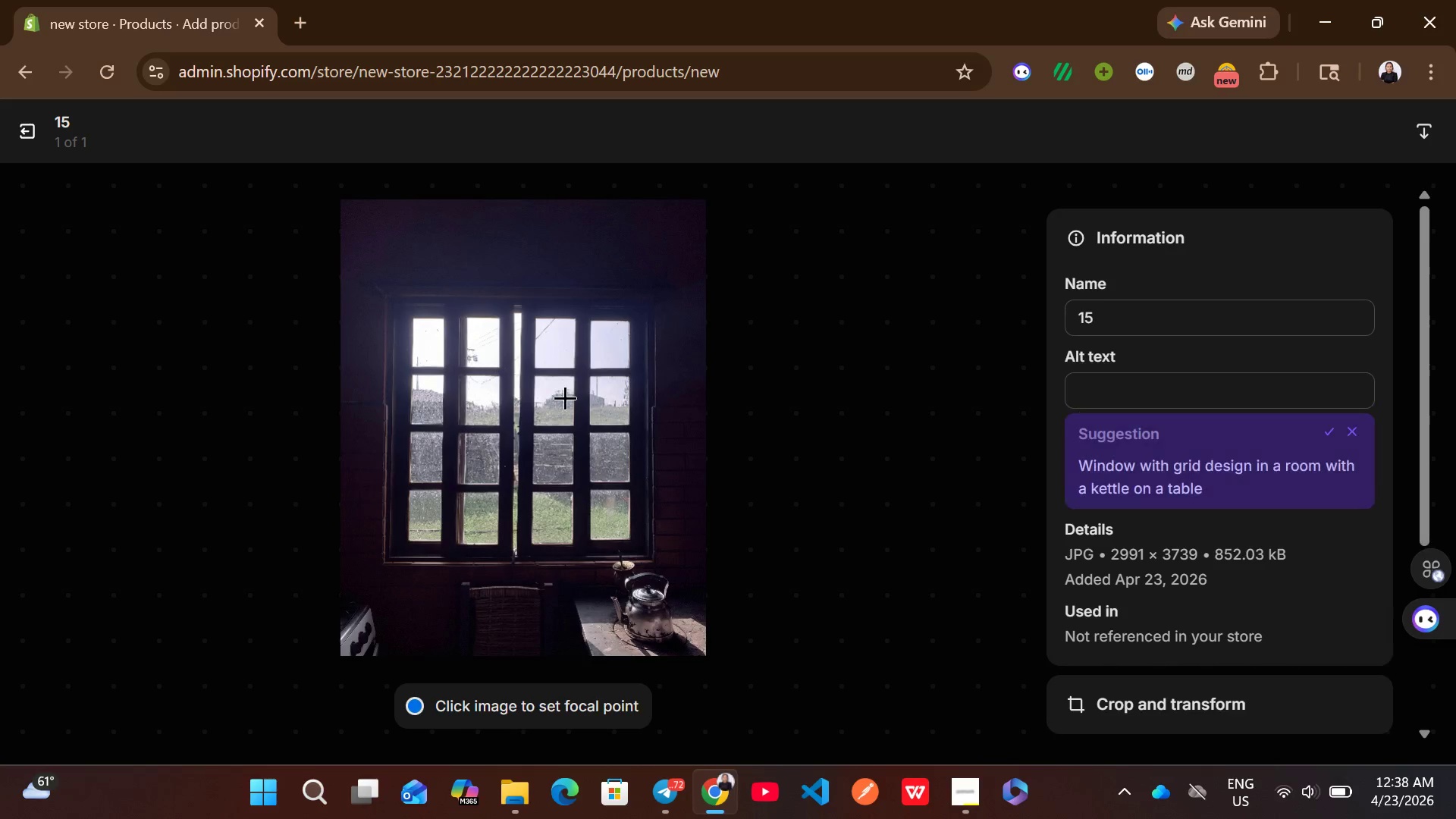 
wait(7.61)
 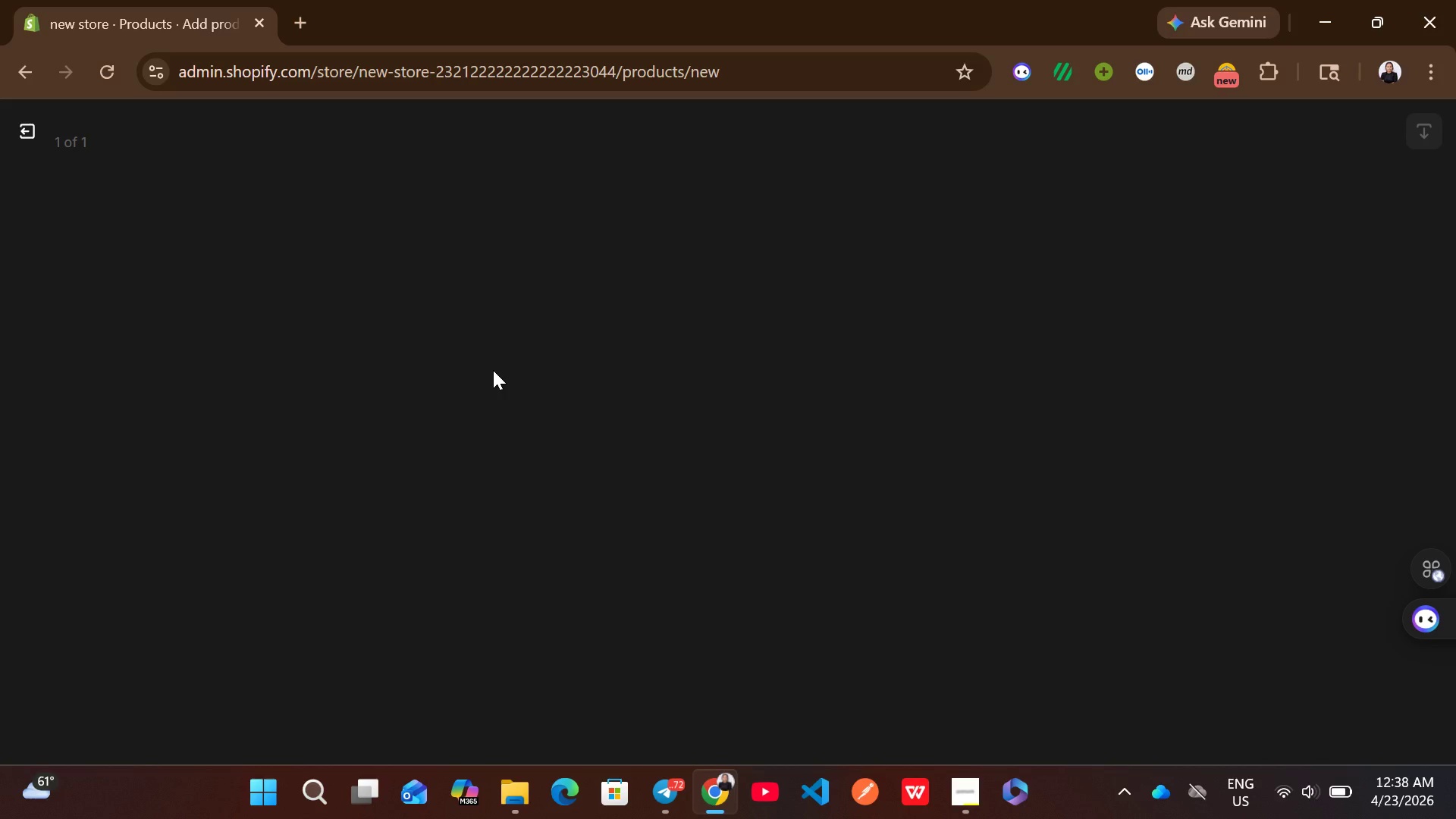 
left_click([1323, 433])
 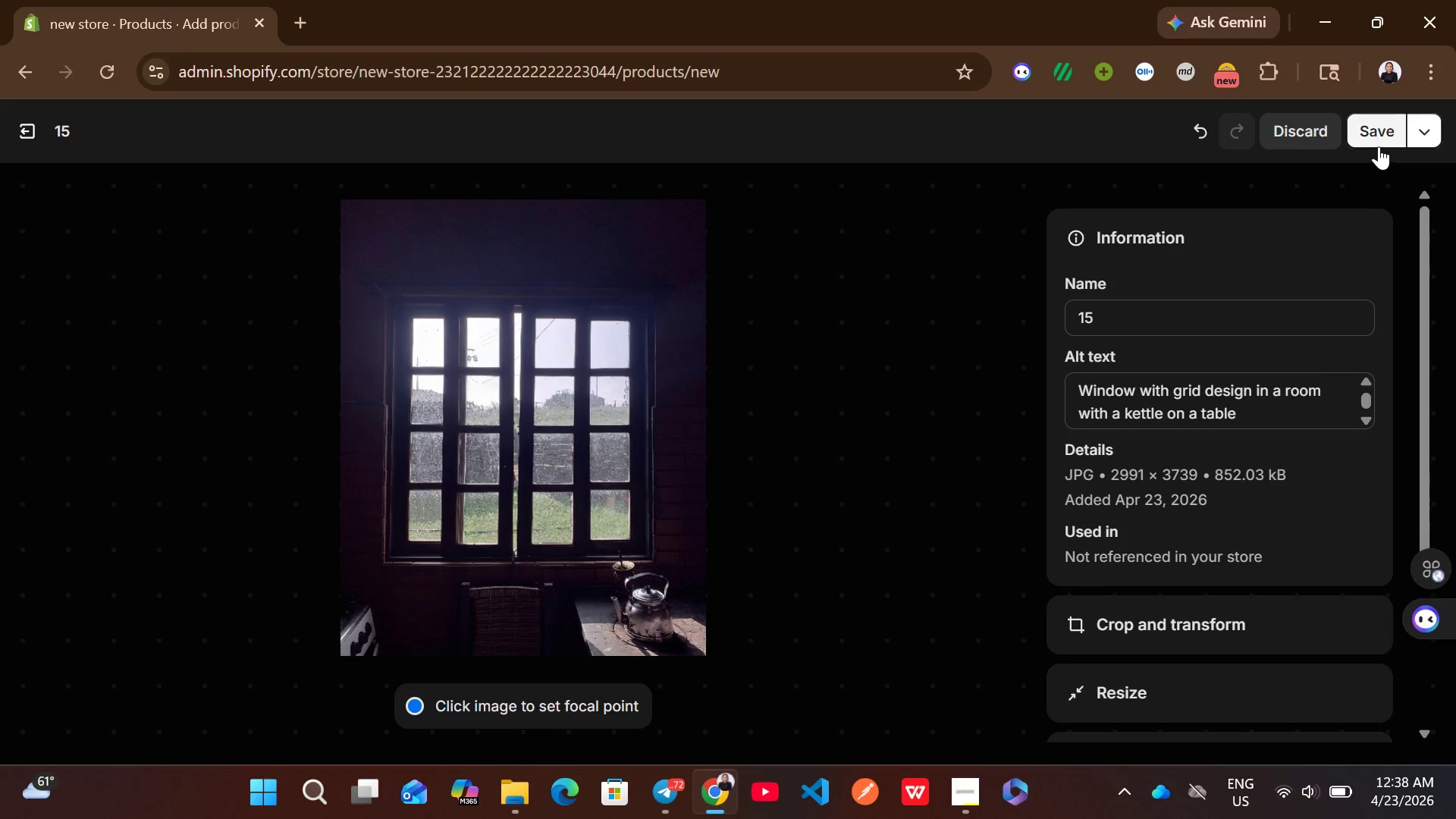 
left_click([1381, 142])
 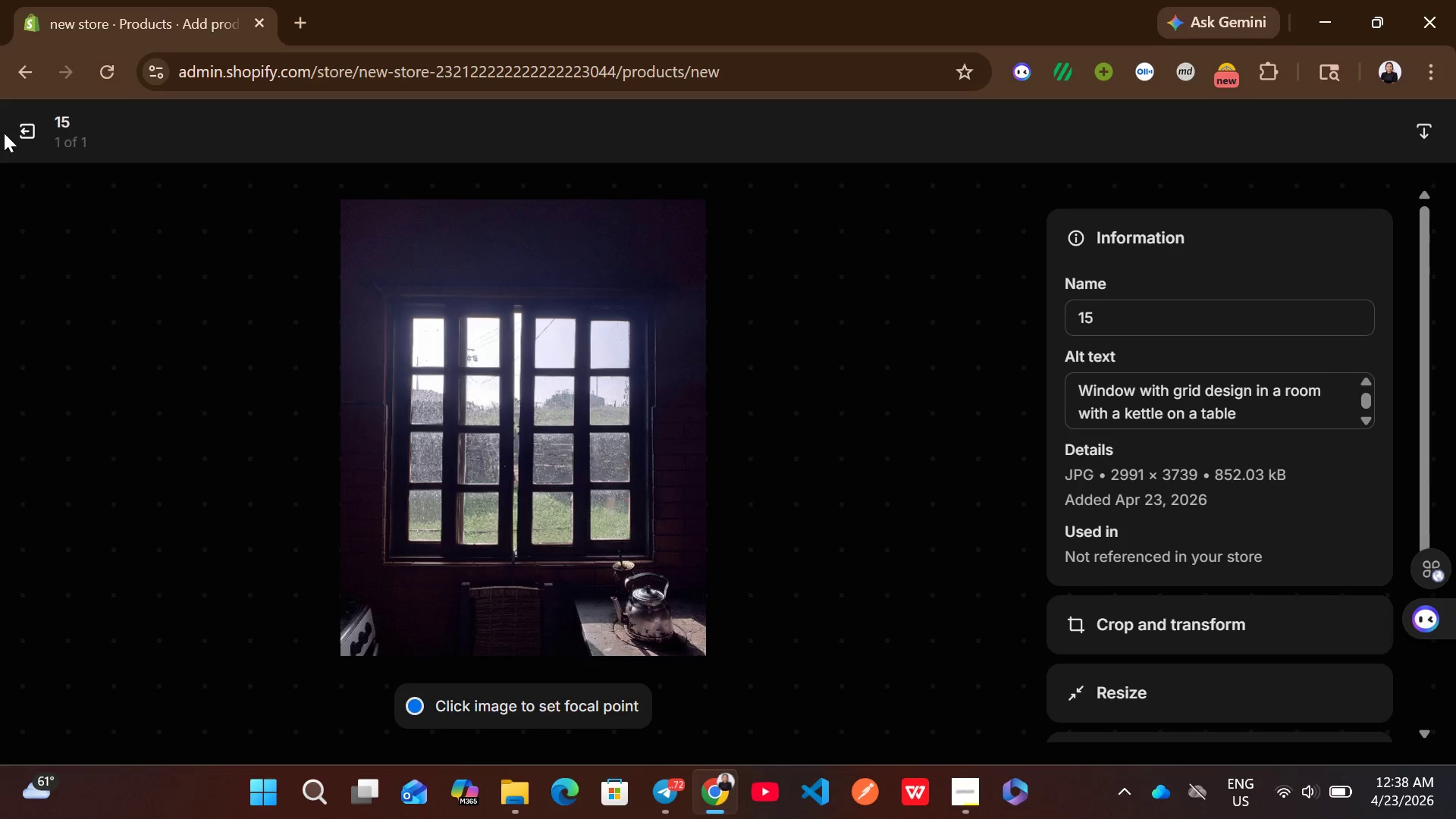 
left_click([30, 130])
 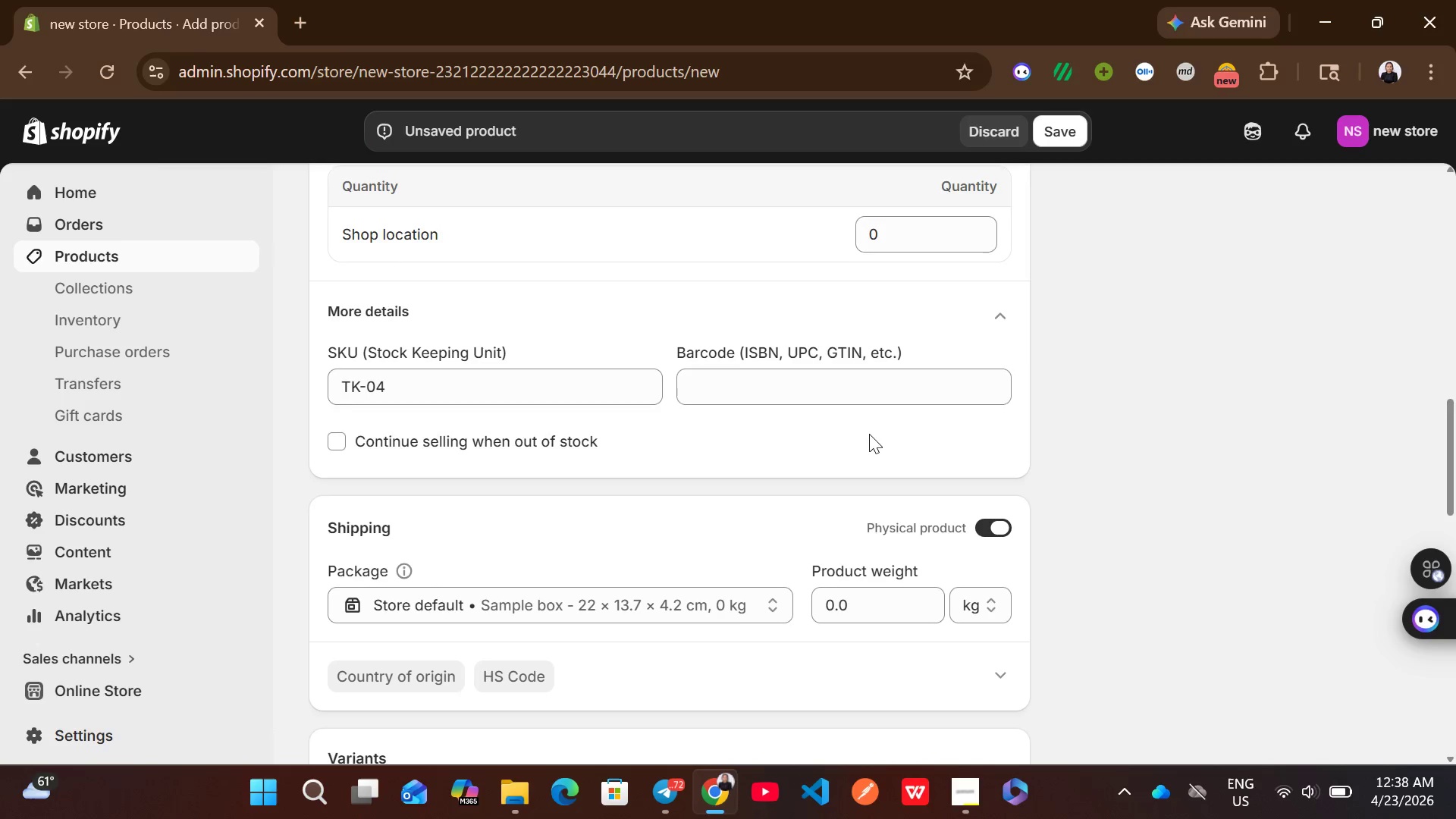 
wait(5.7)
 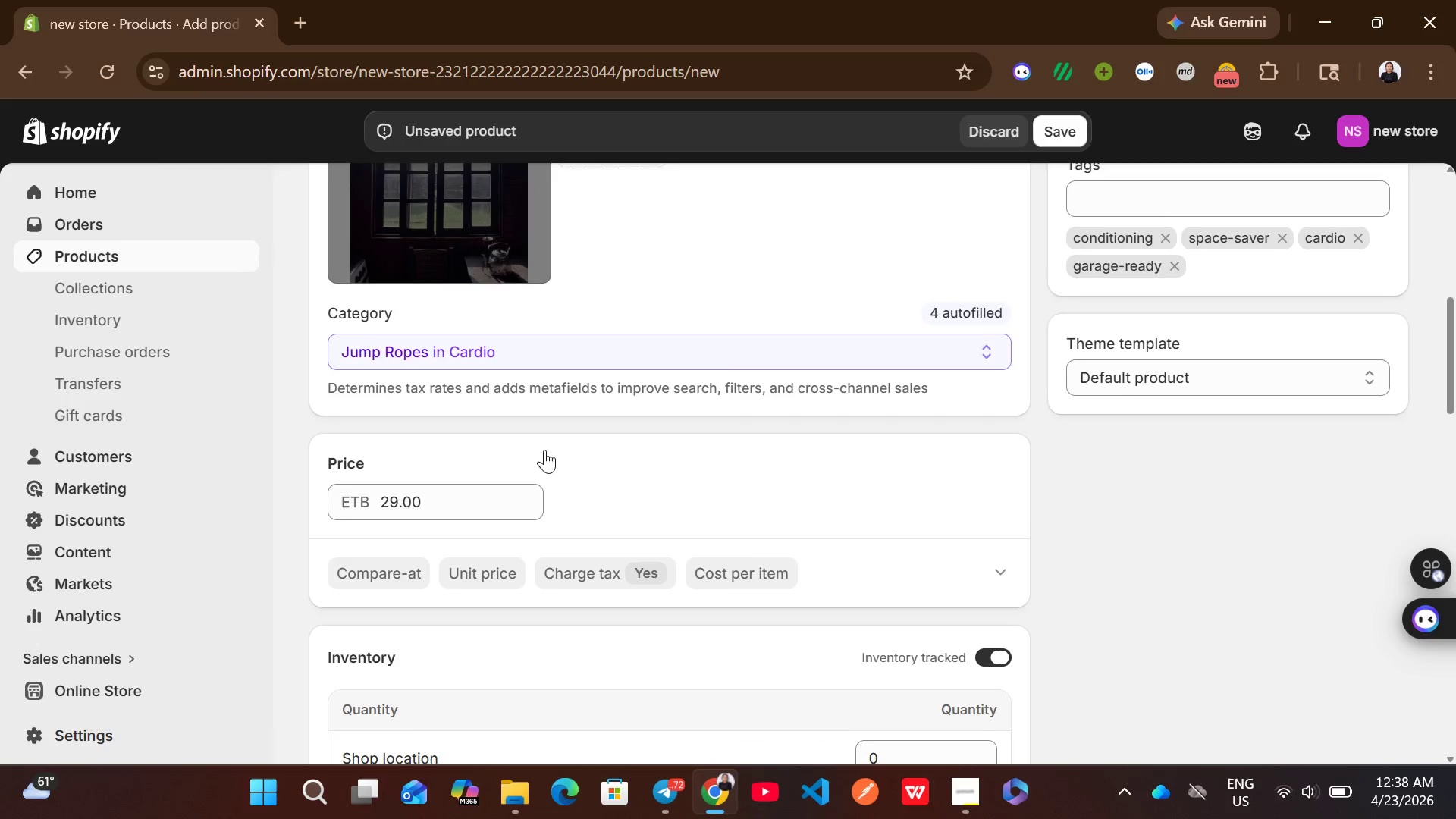 
left_click([882, 419])
 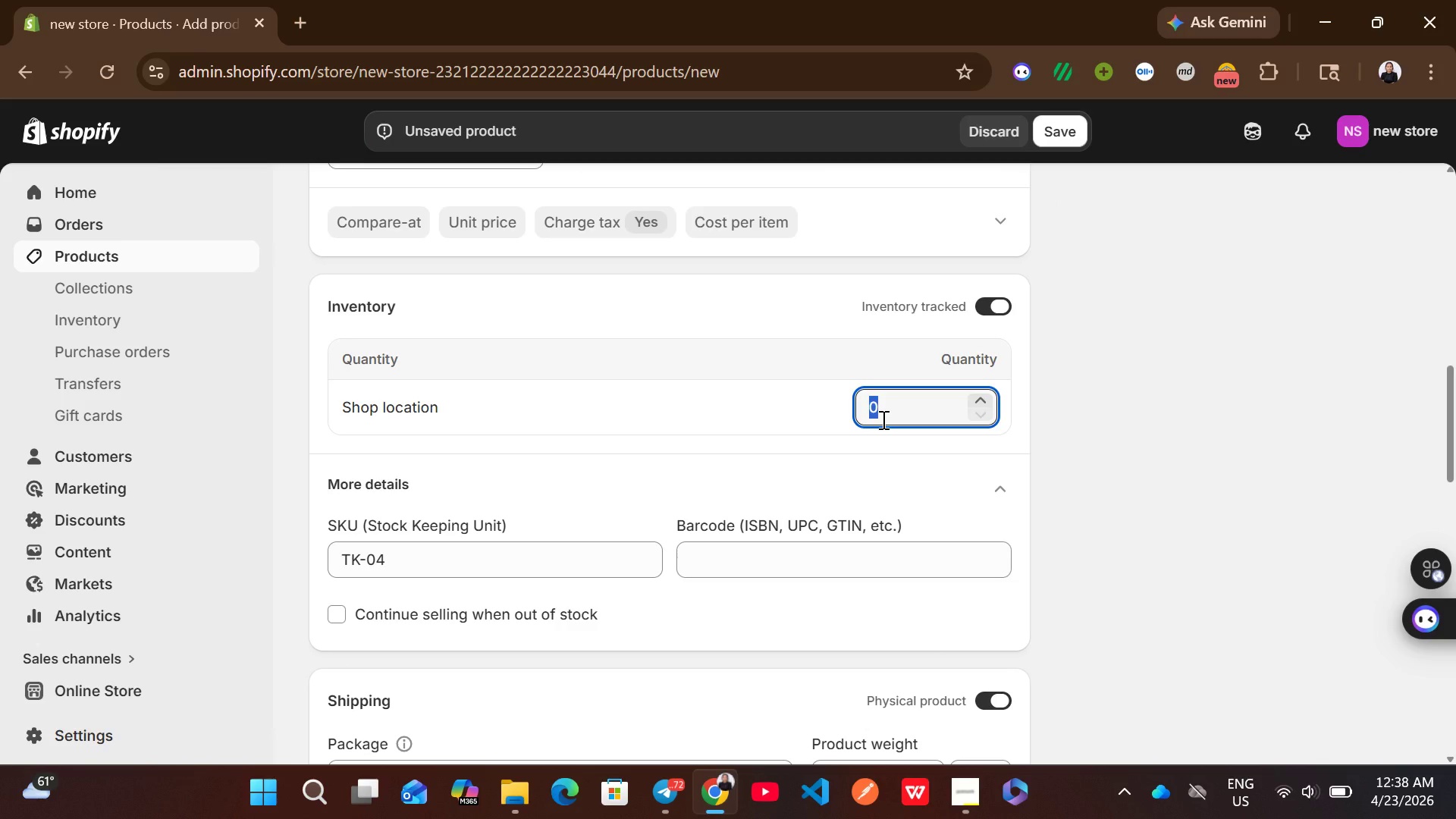 
type(40)
 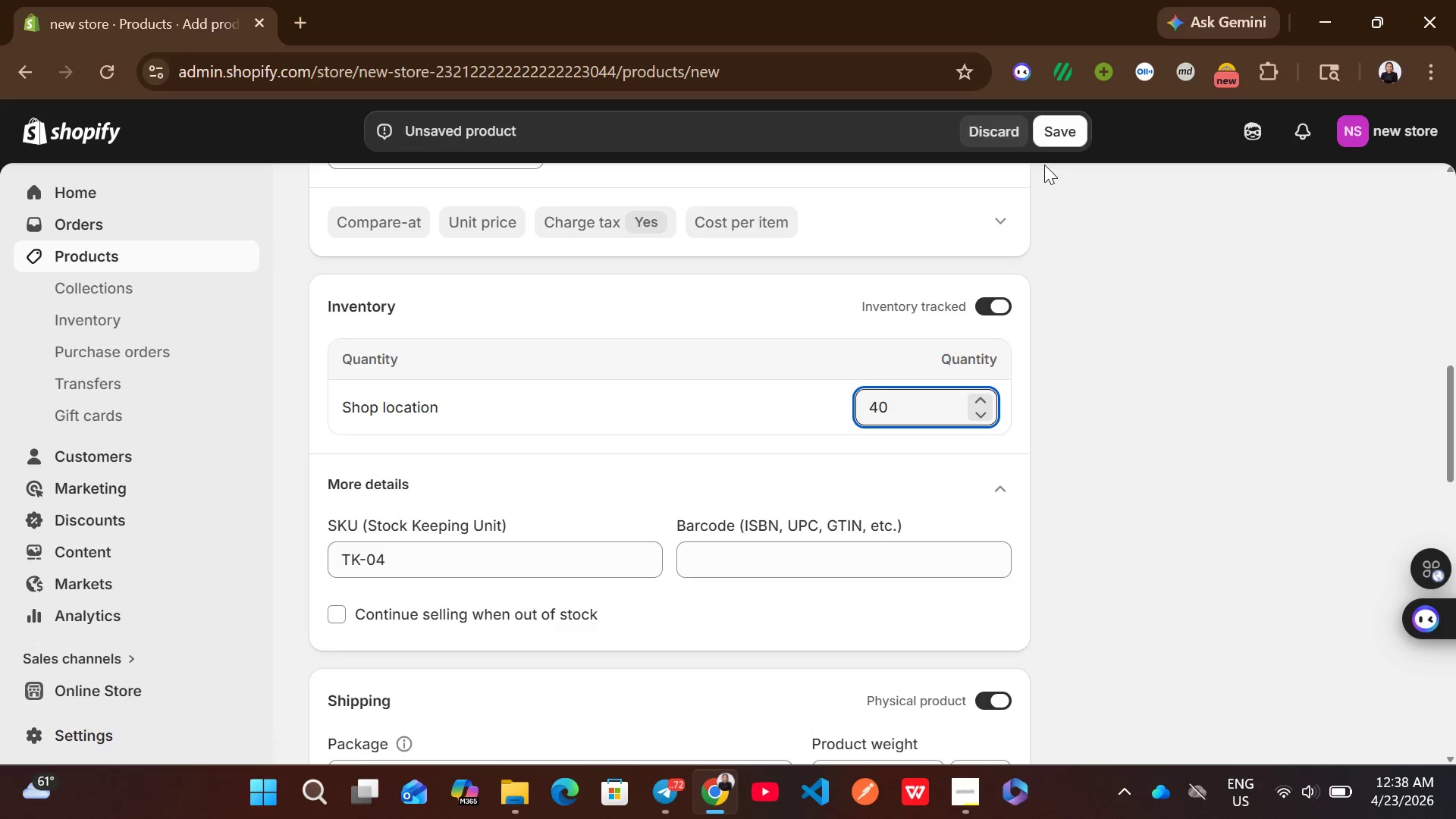 
left_click([1050, 141])
 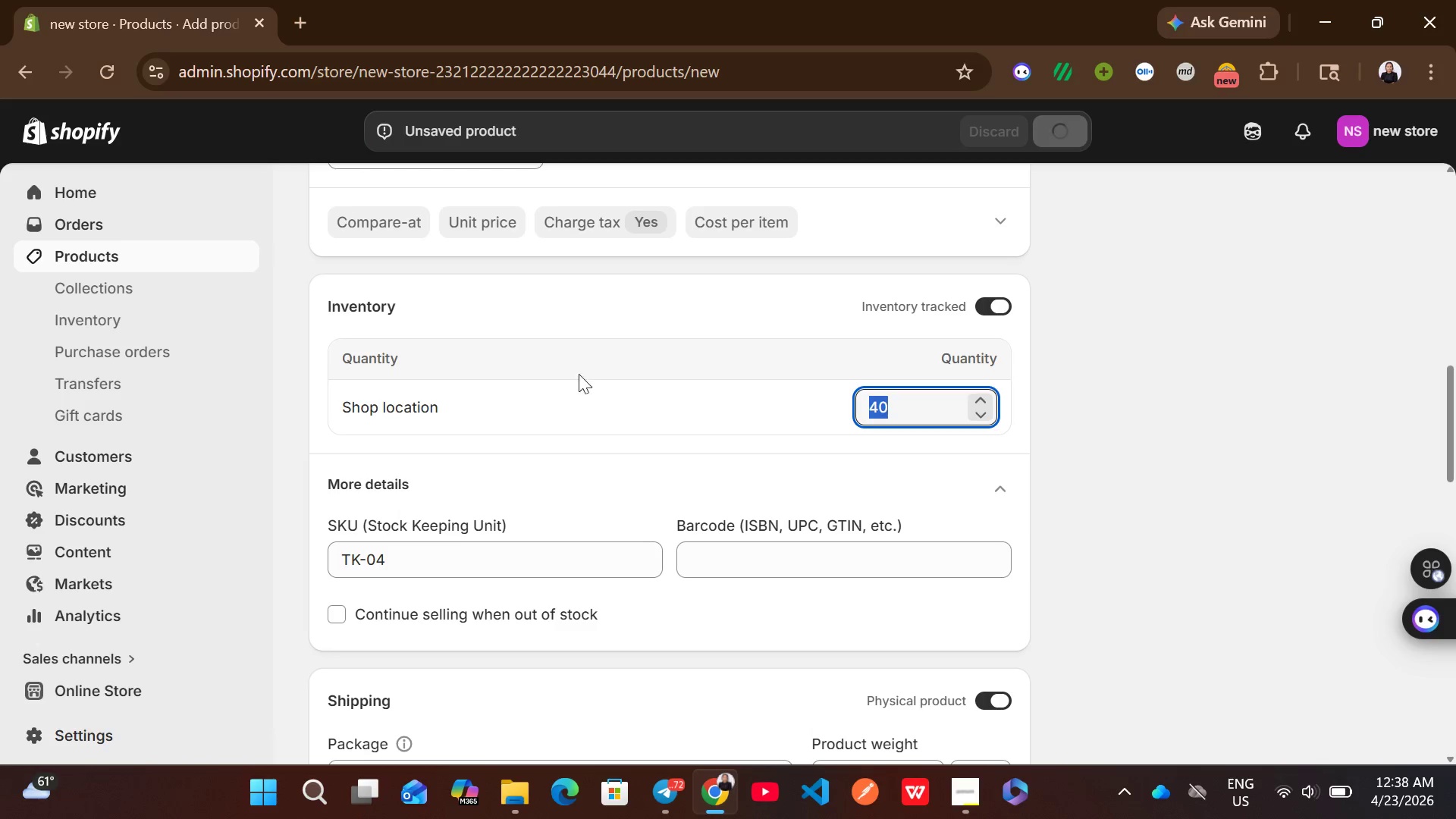 
wait(6.09)
 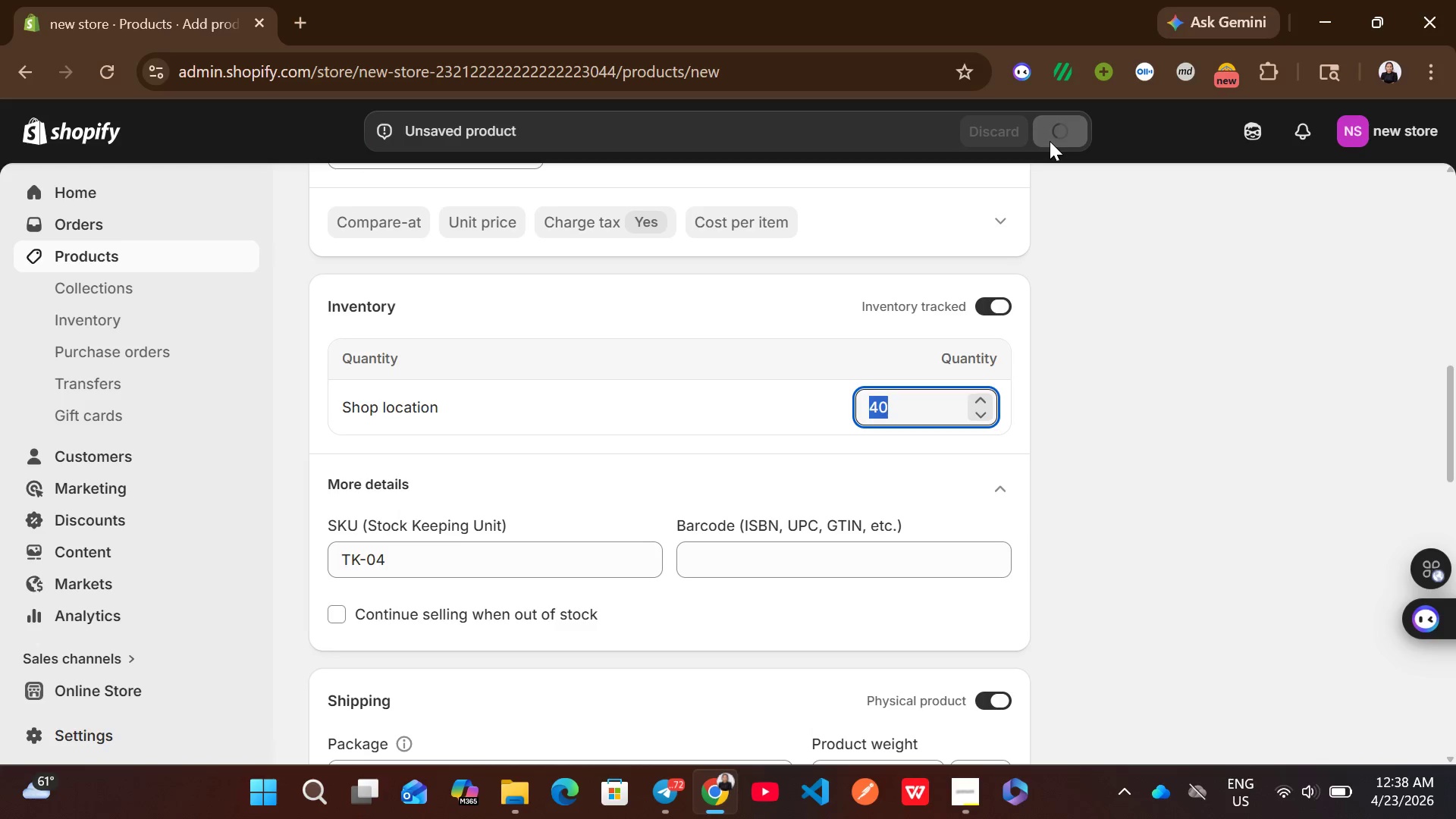 
left_click([212, 261])
 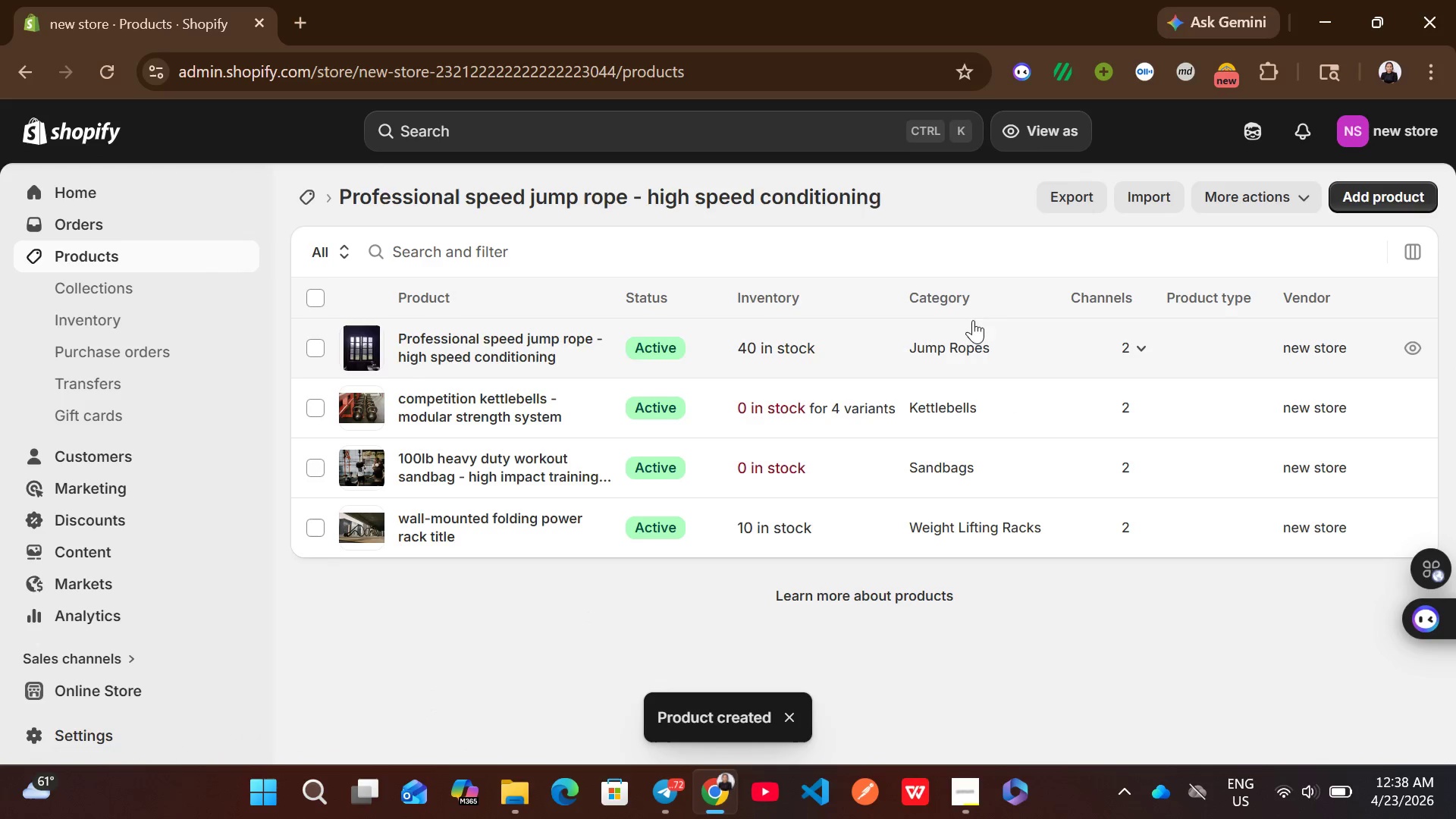 
wait(5.3)
 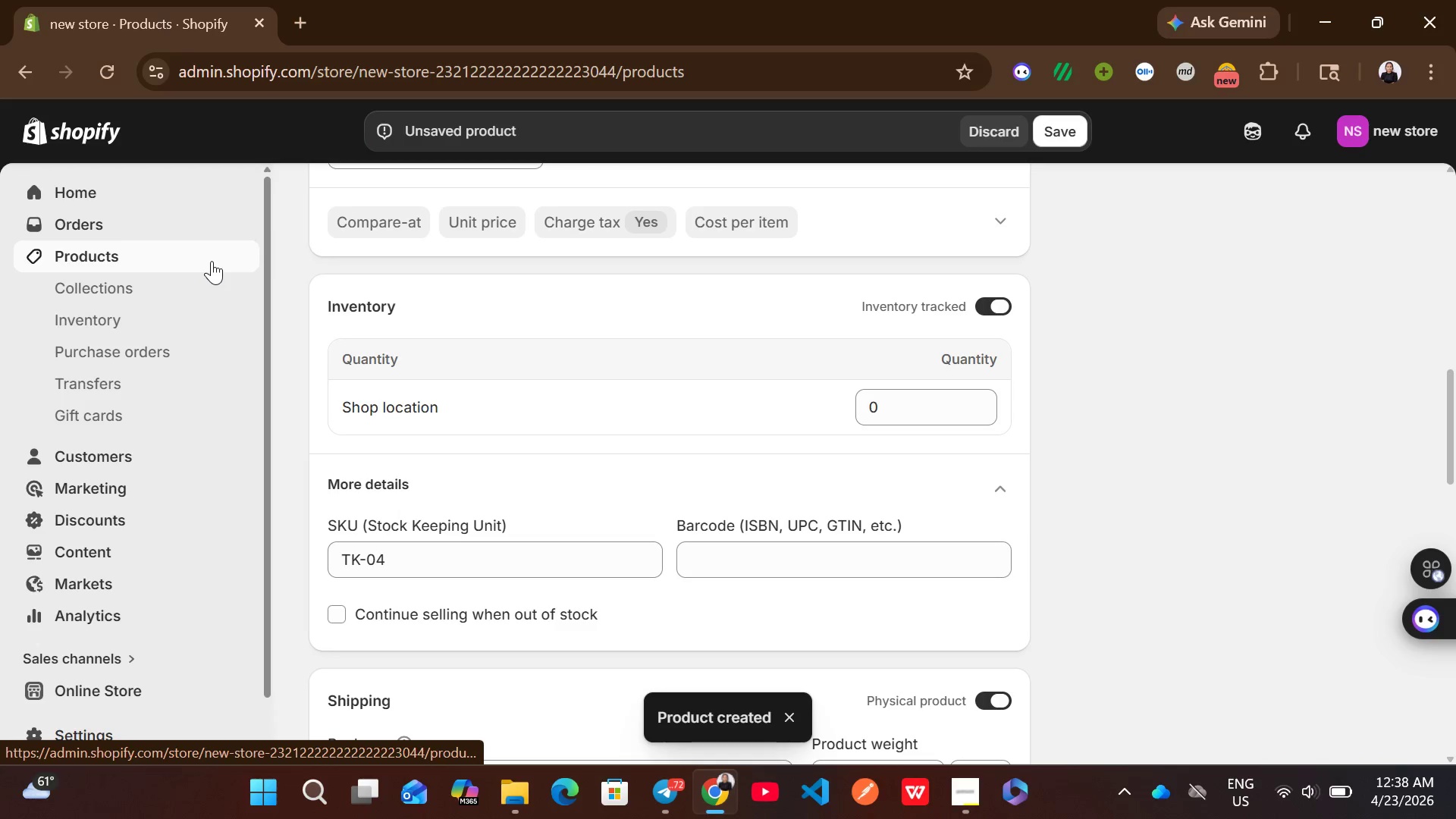 
left_click([1395, 187])
 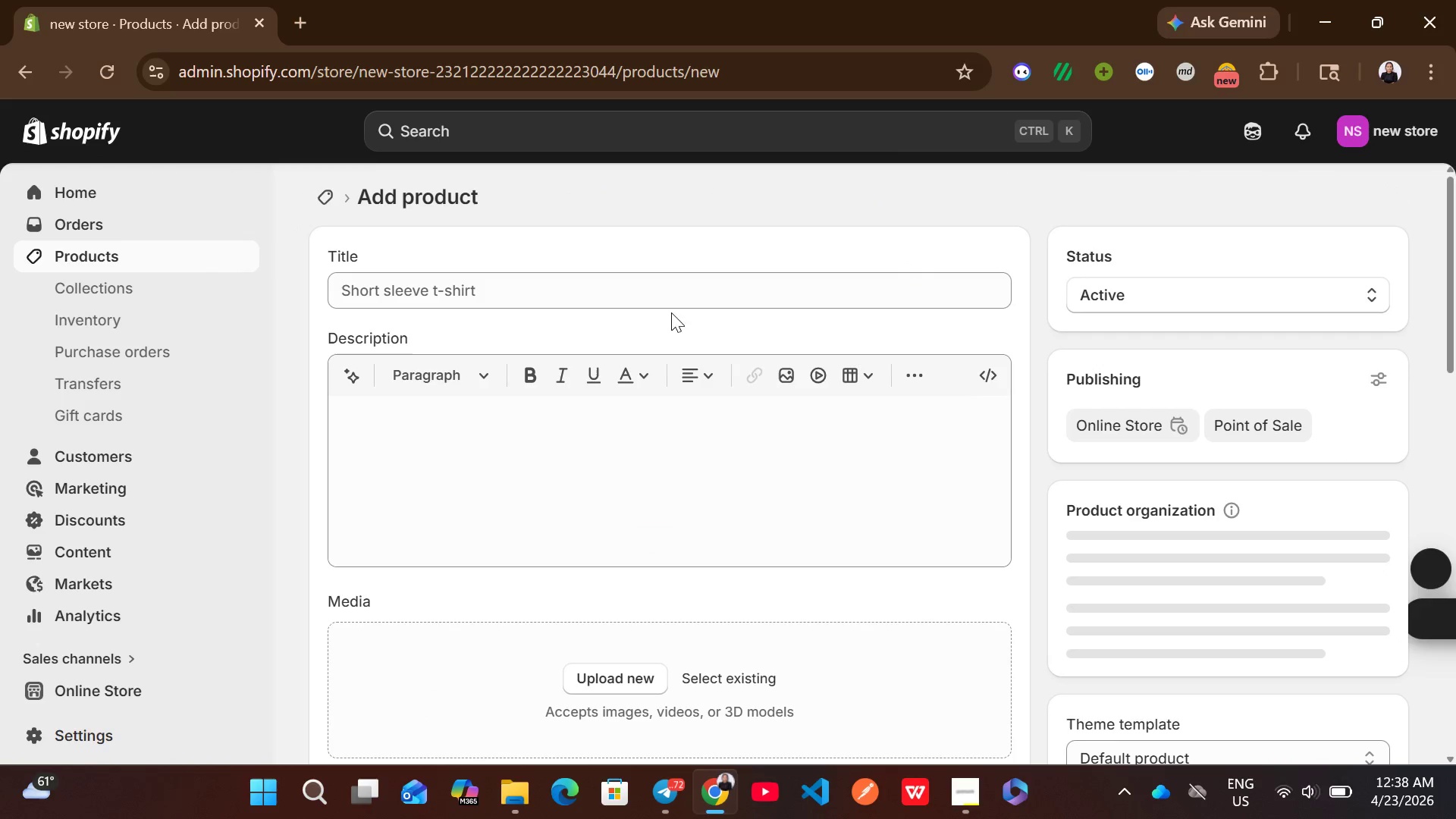 
left_click([582, 278])
 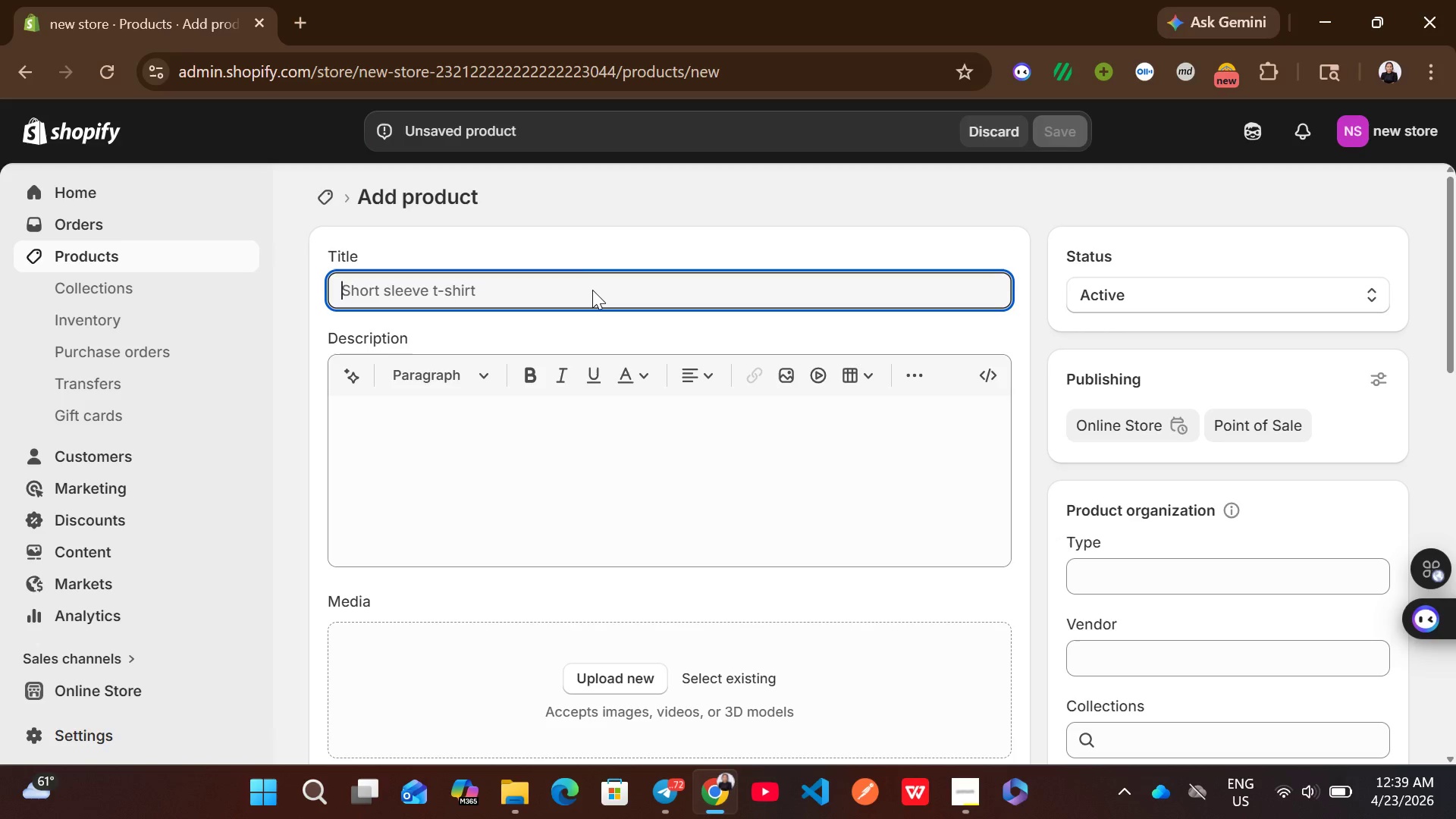 
wait(43.58)
 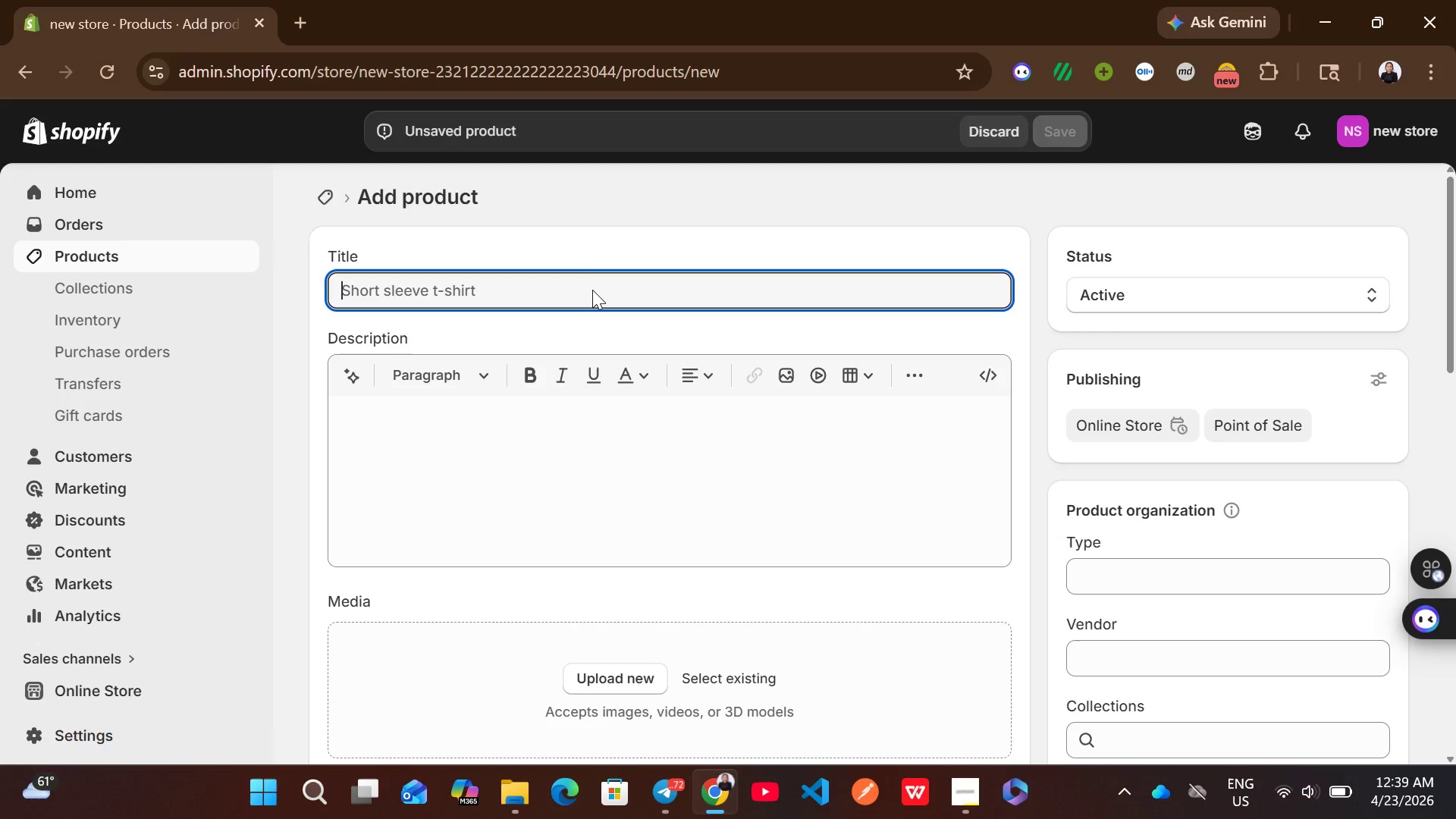 
type(wooden )
 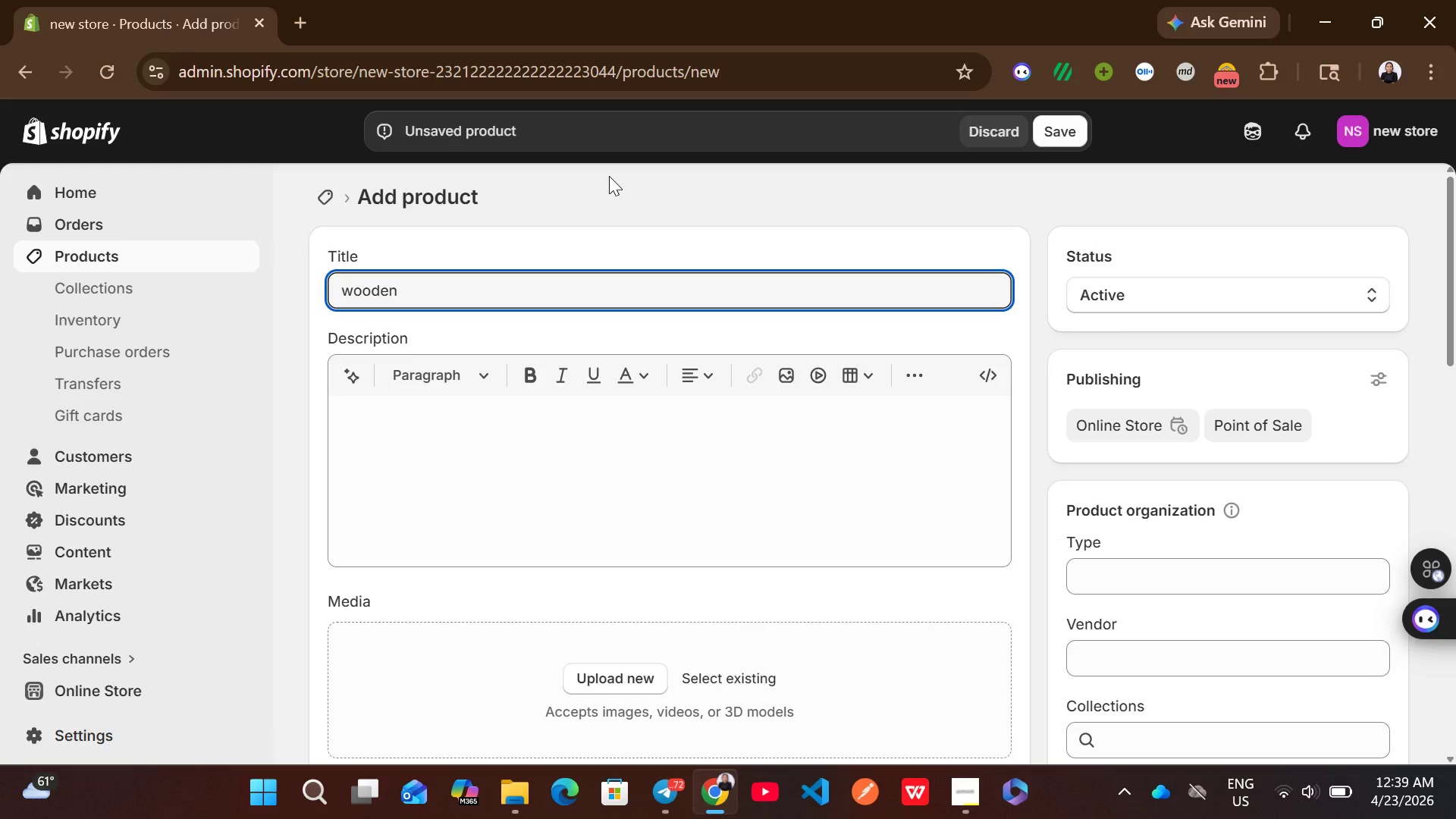 
wait(40.74)
 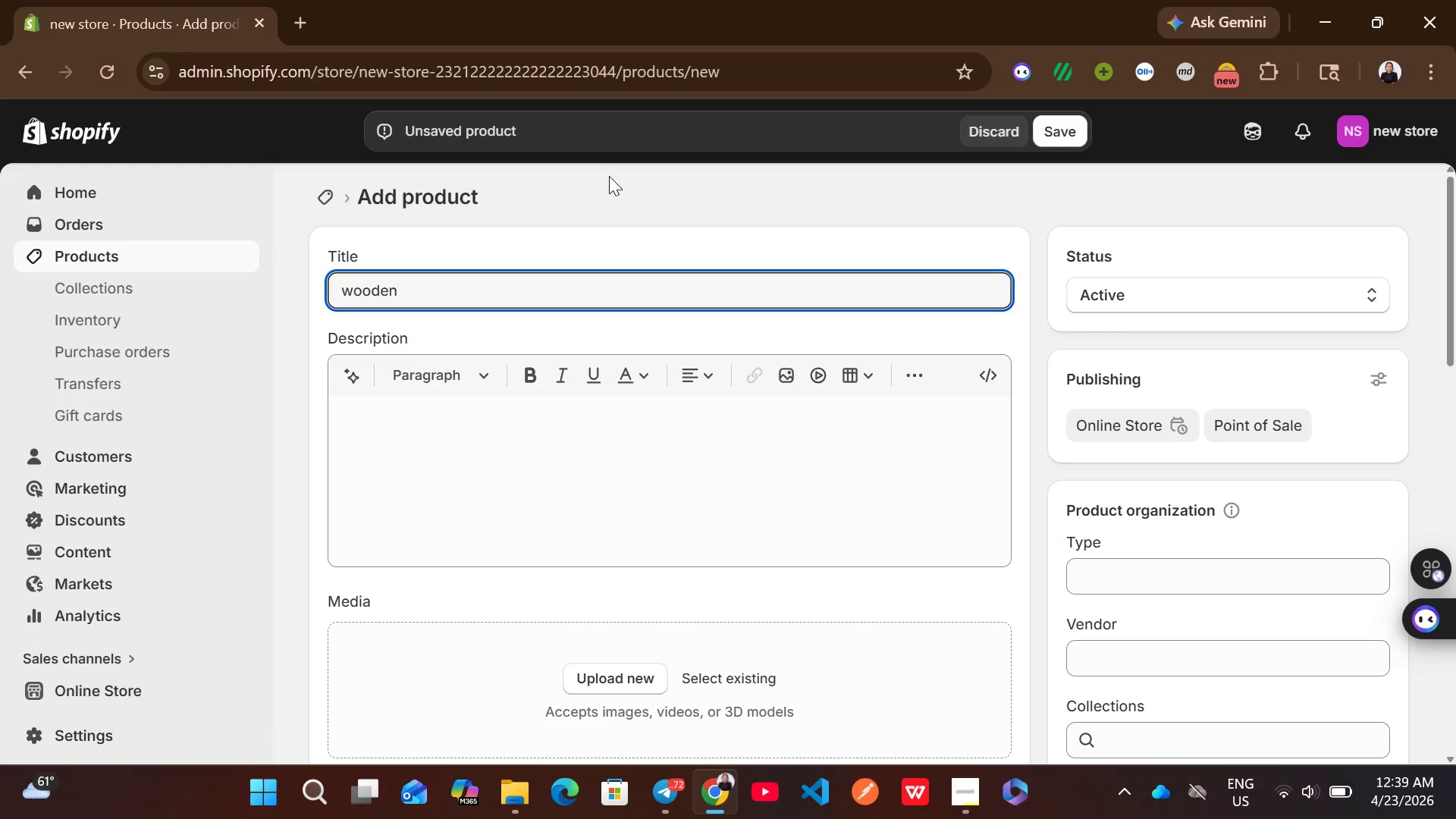 
type(gymnastic rings | )
 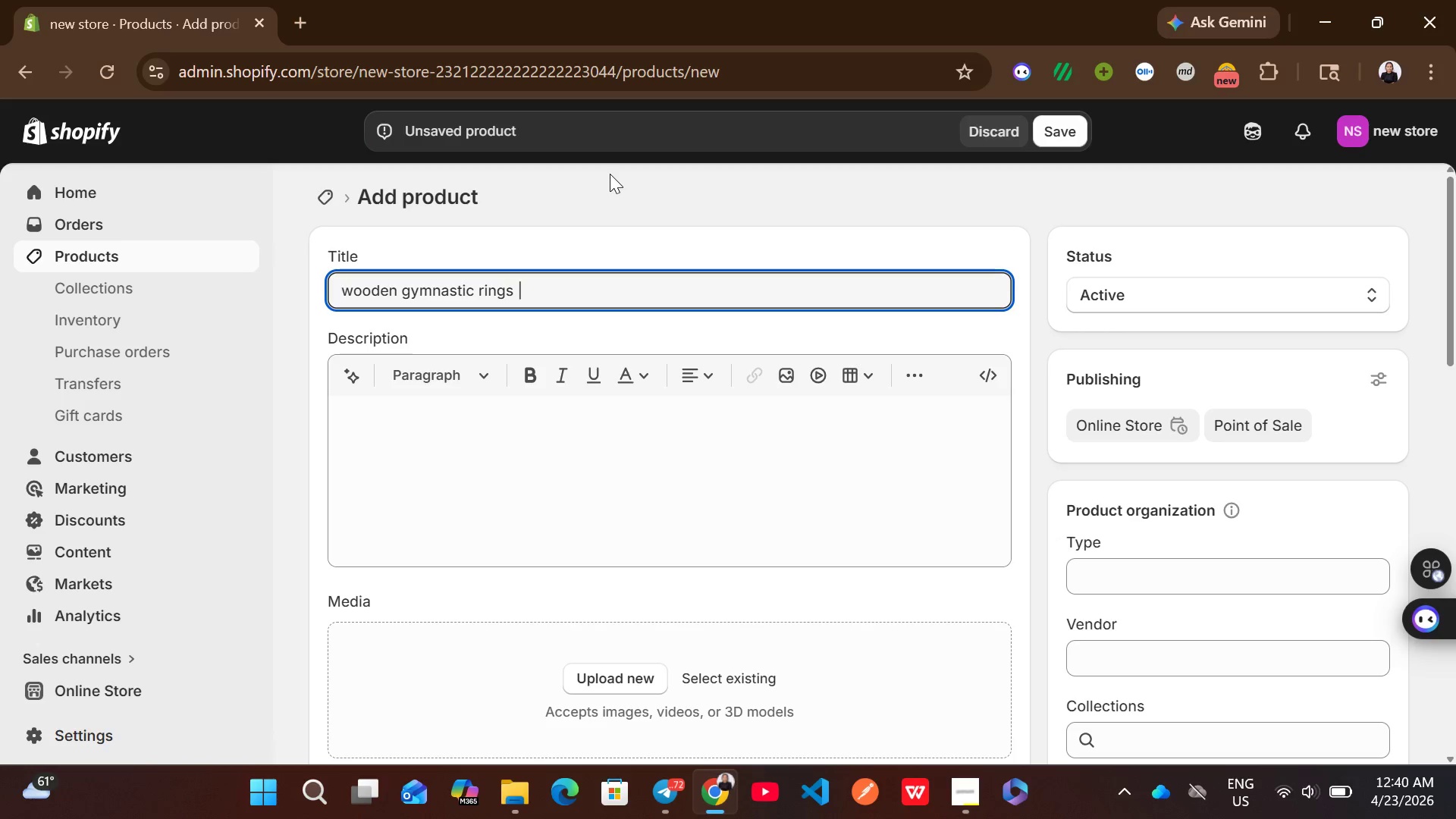 
wait(7.41)
 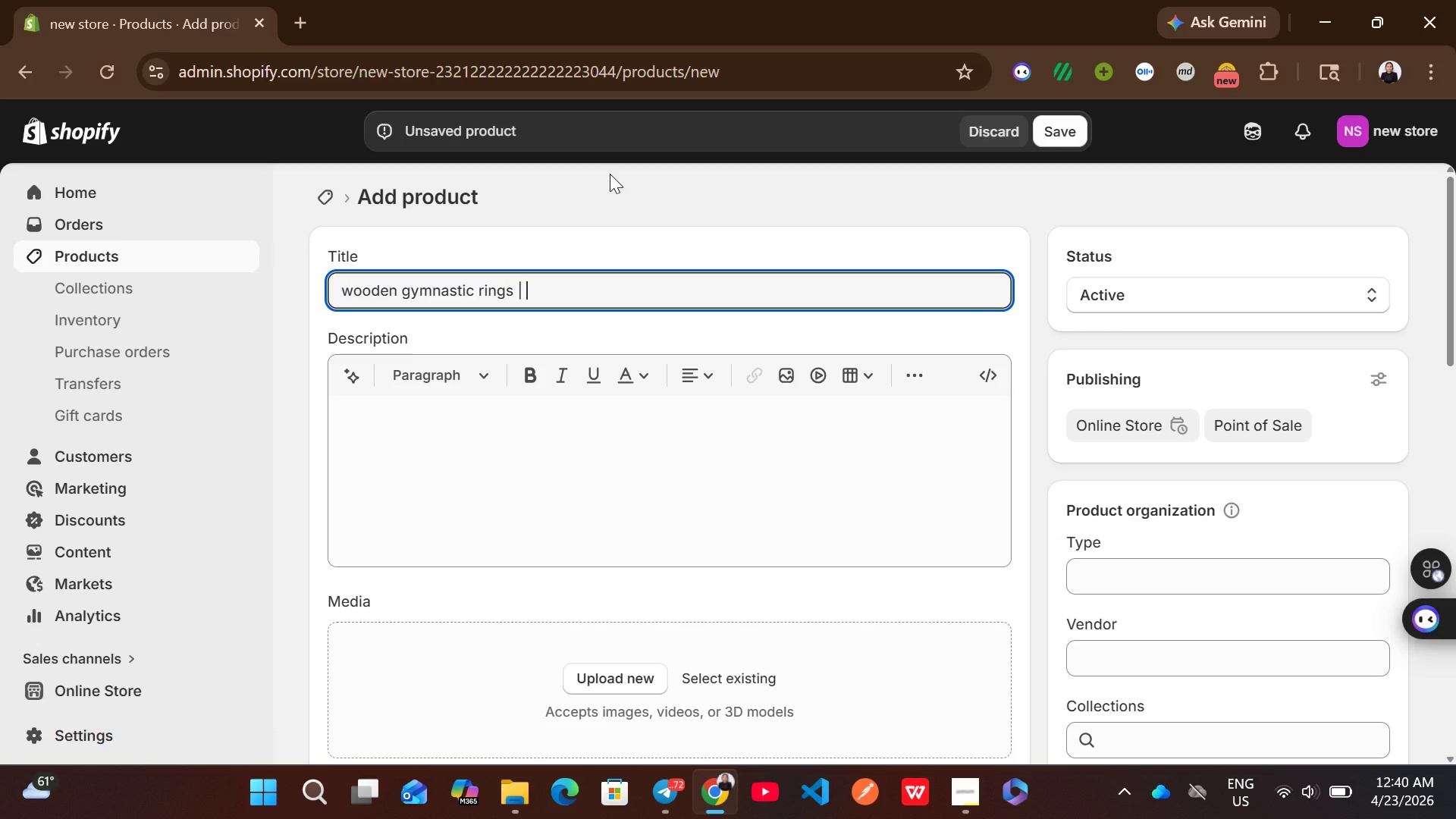 
type(- body weight strength system)
 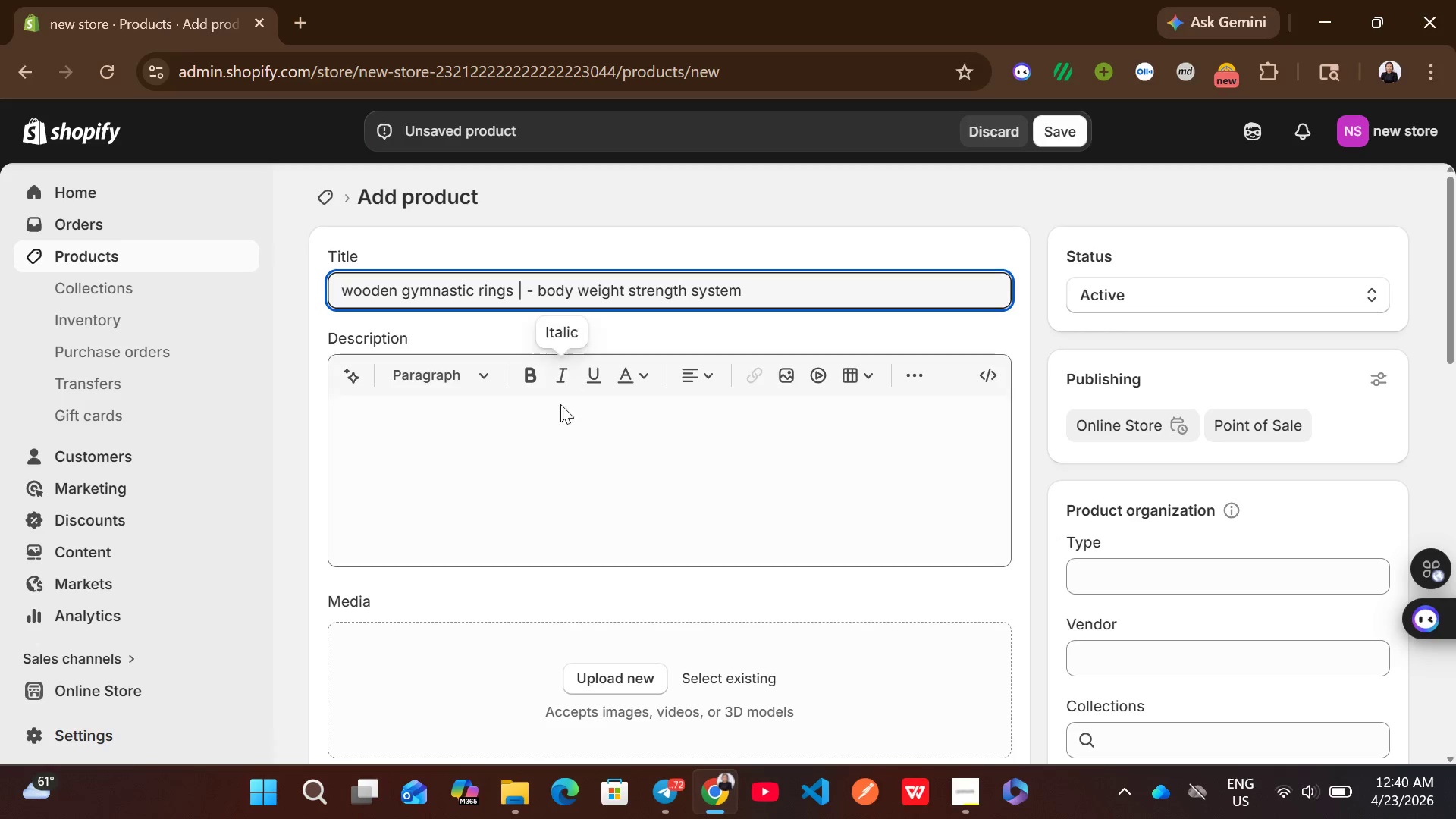 
left_click([558, 410])
 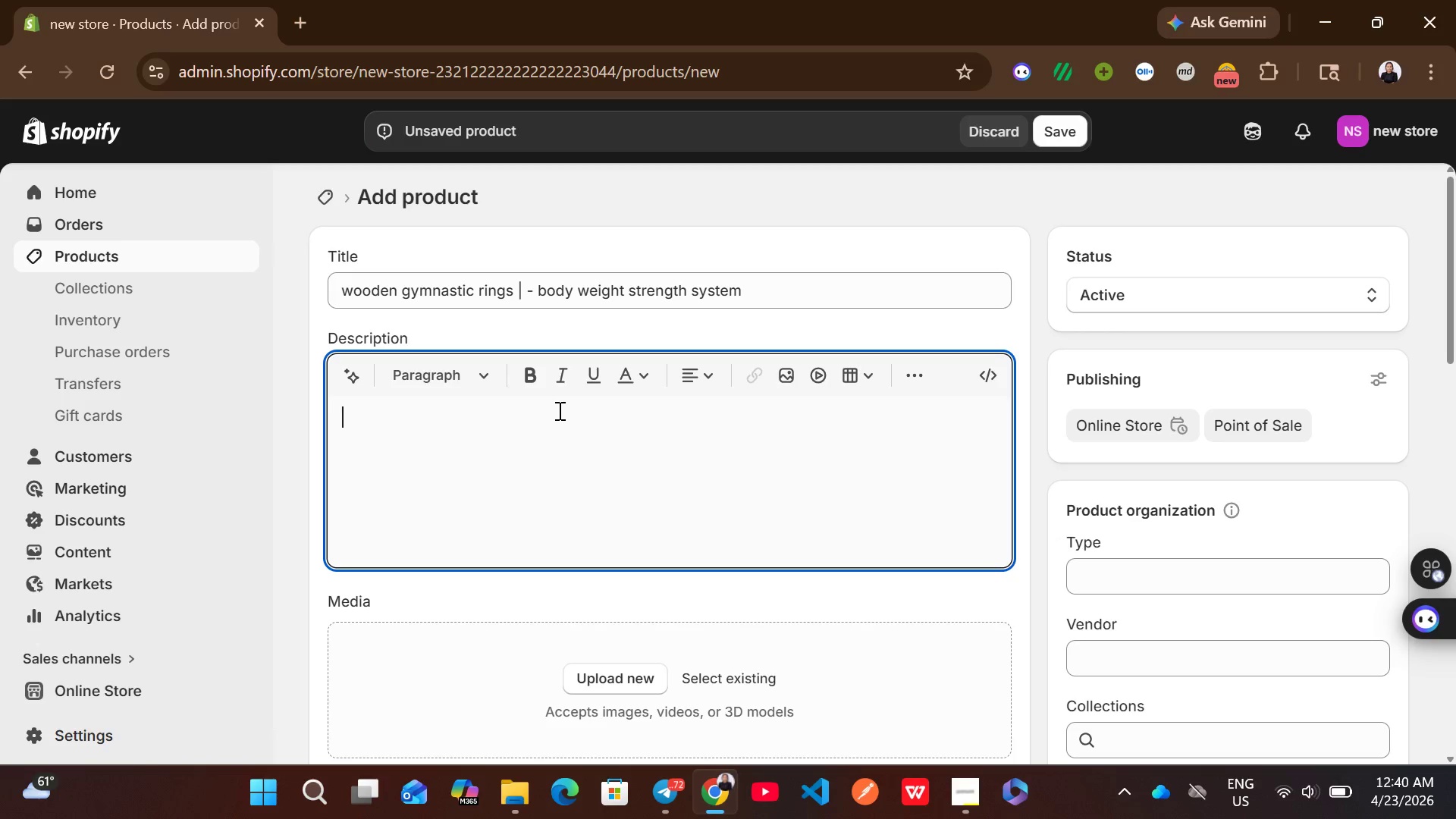 
wait(5.88)
 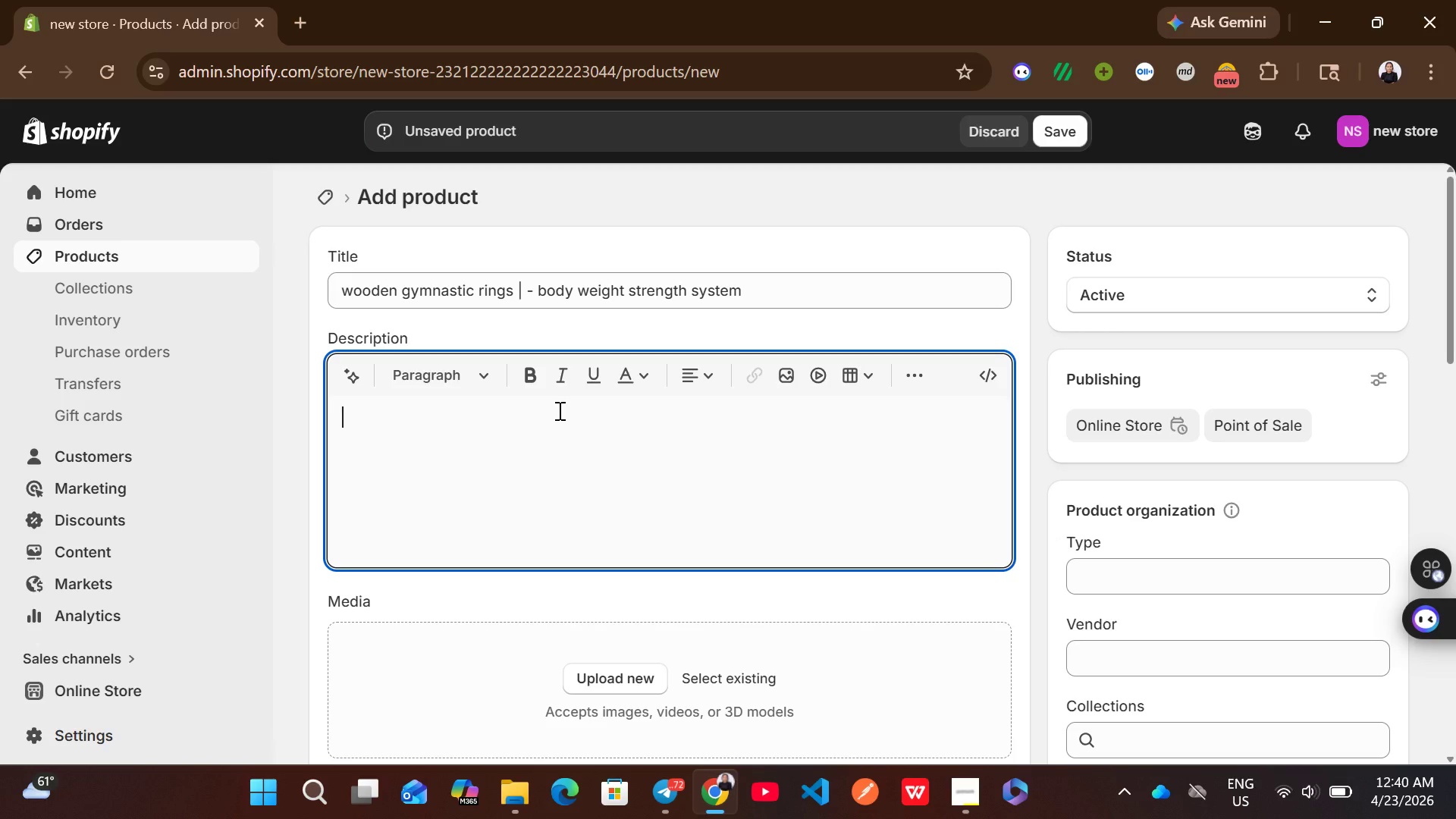 
left_click([439, 386])
 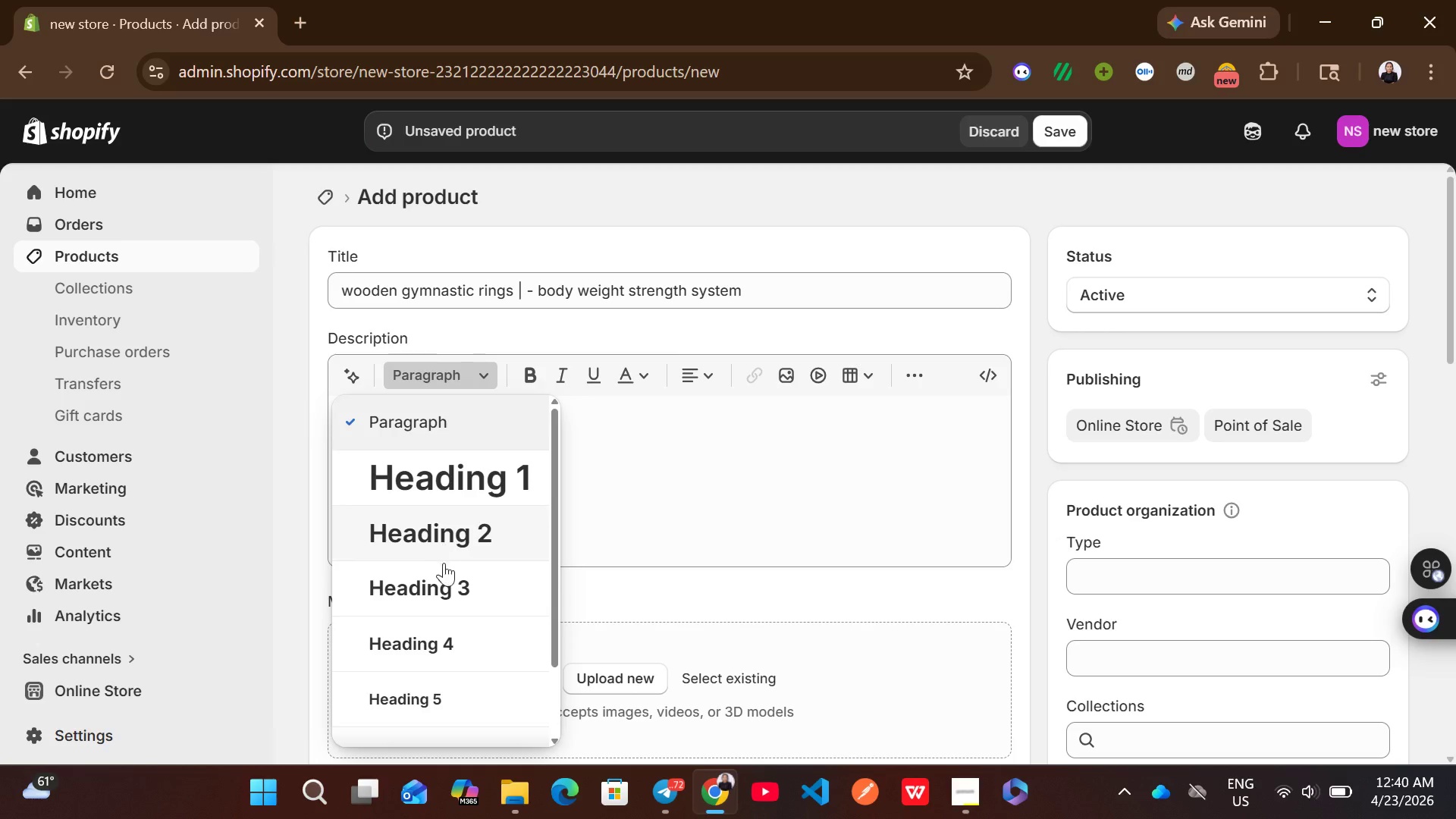 
left_click([444, 582])
 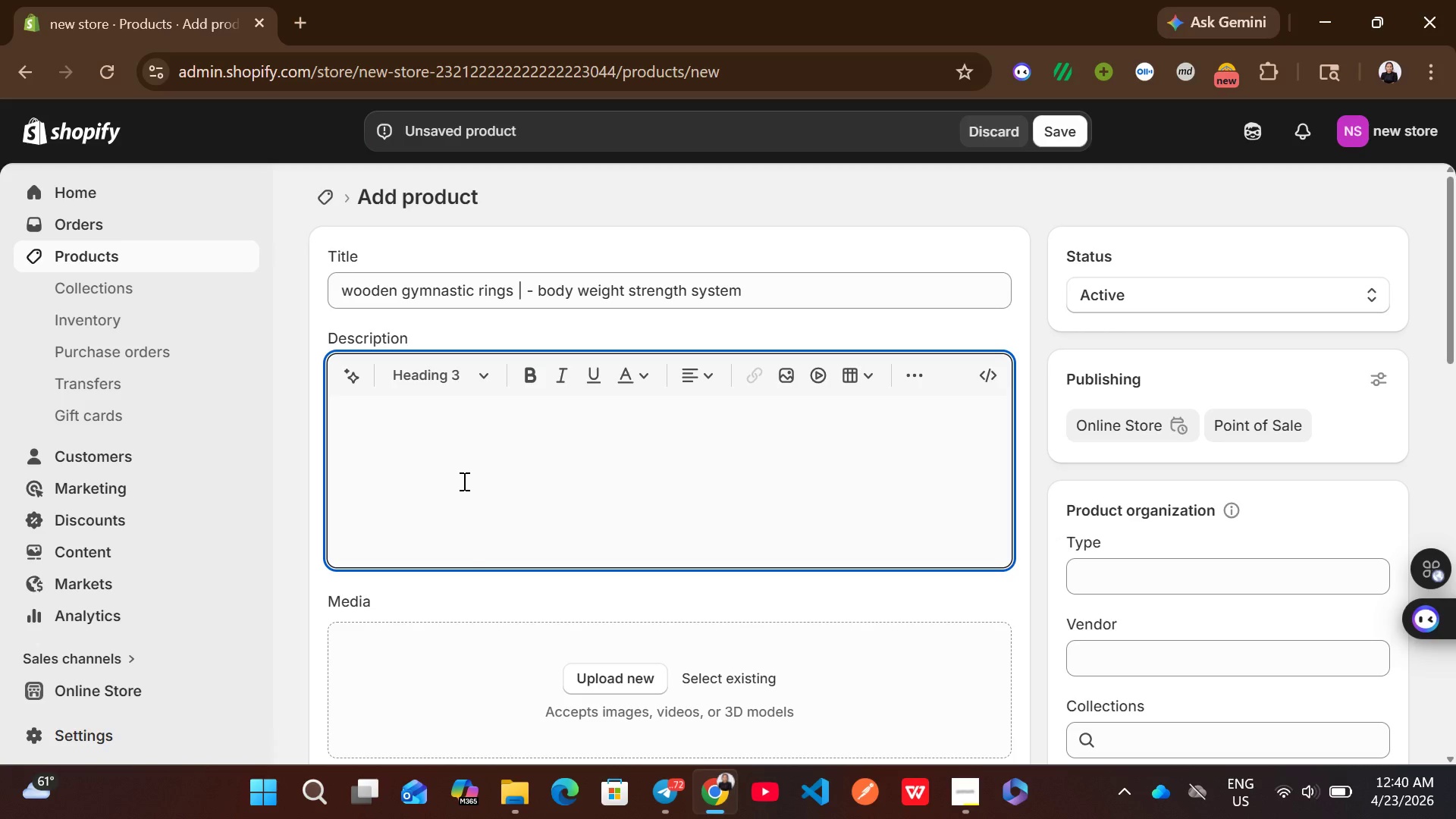 
type(pure body weight control)
 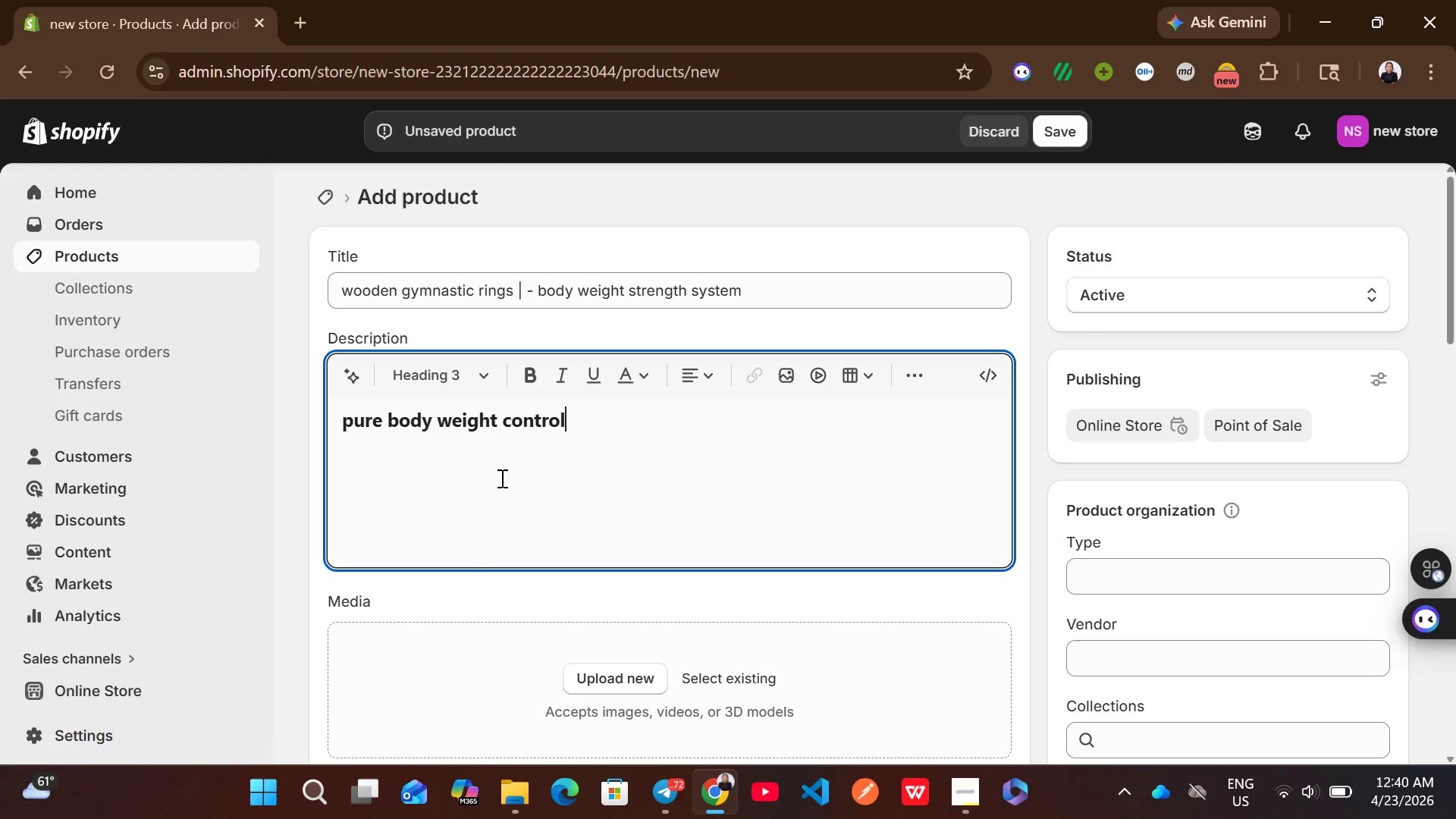 
key(Enter)
 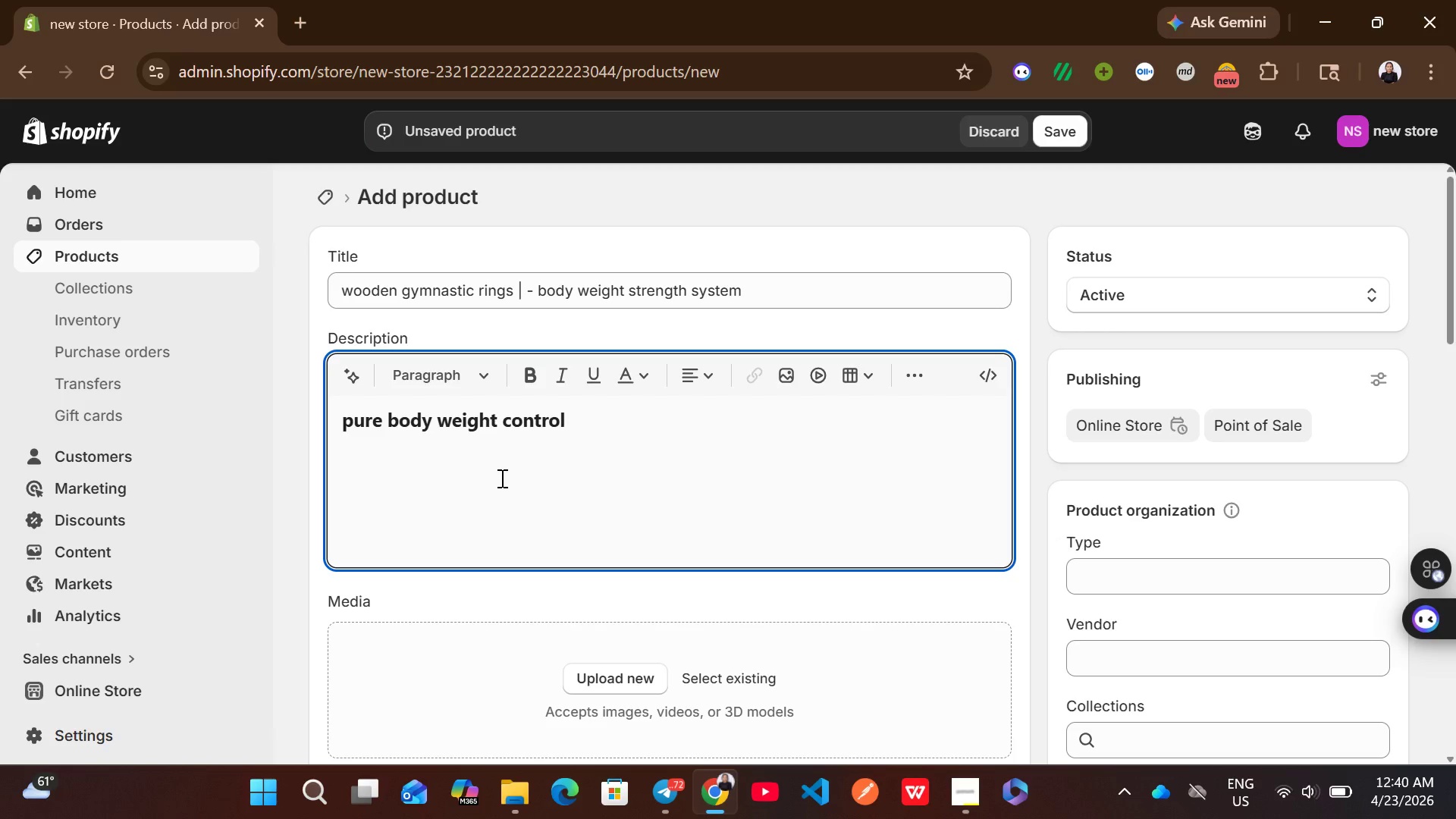 
wait(6.94)
 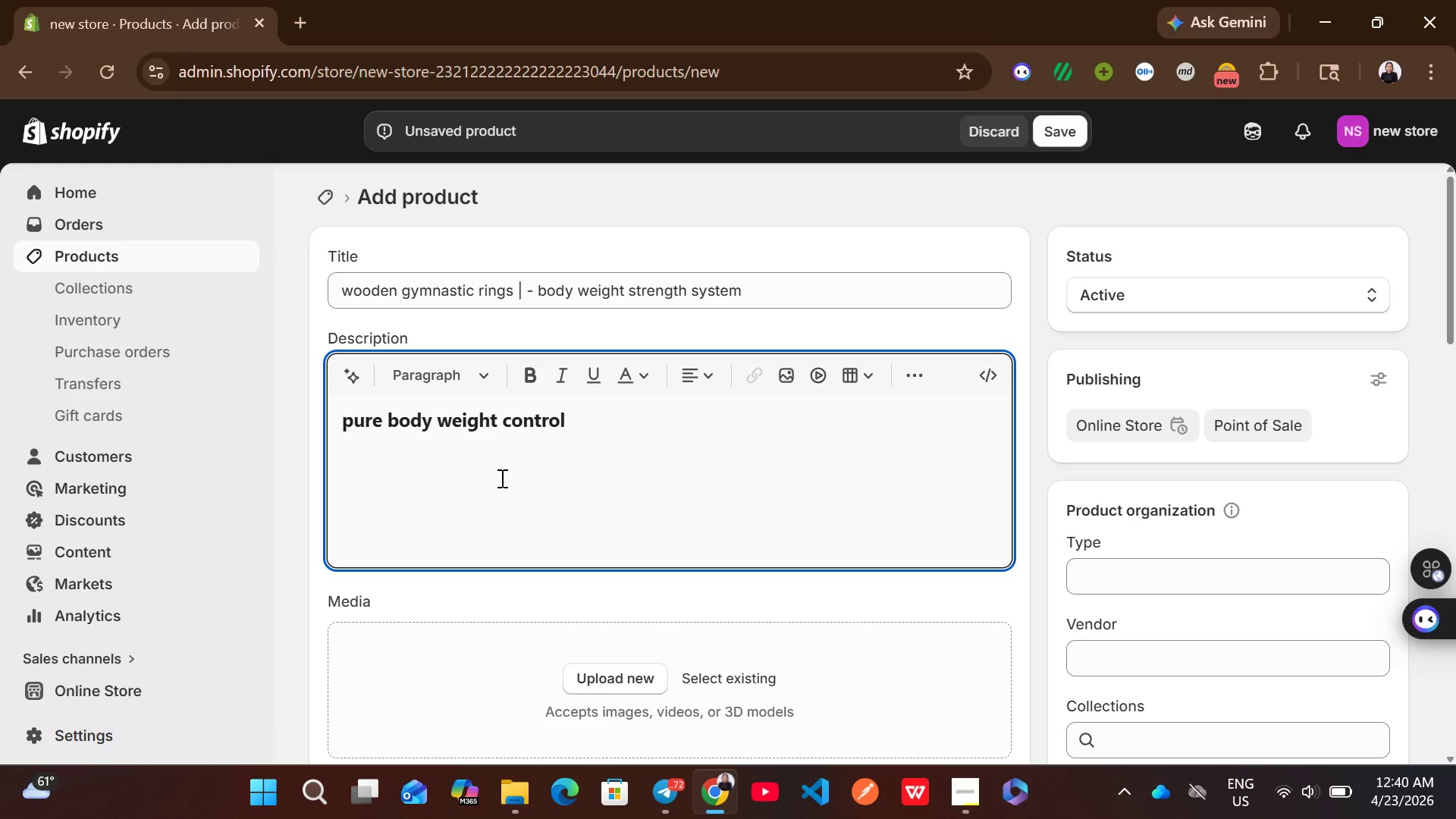 
type(these wooden gymns)
key(Backspace)
type(astic rings deliver )
 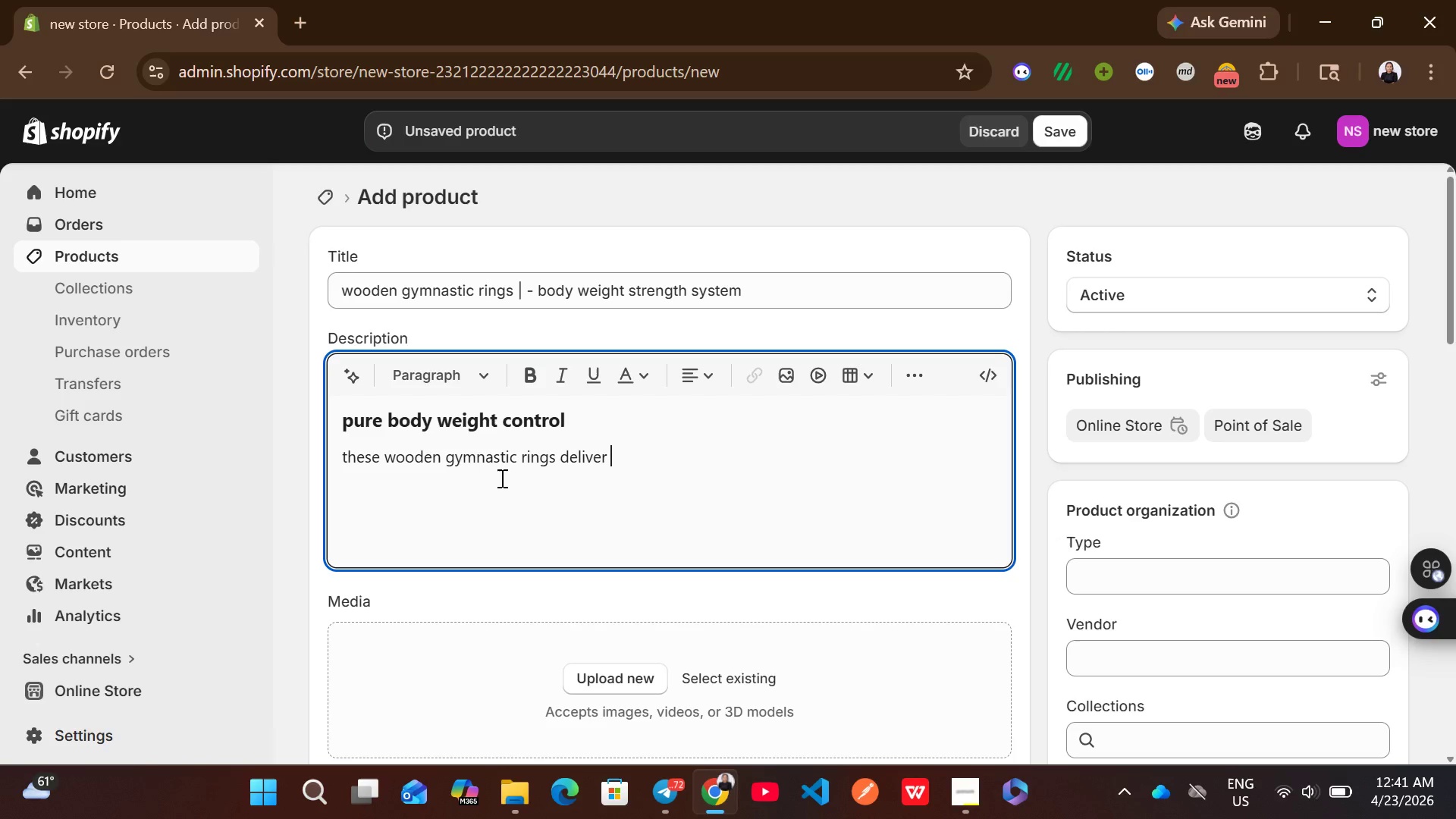 
wait(5.66)
 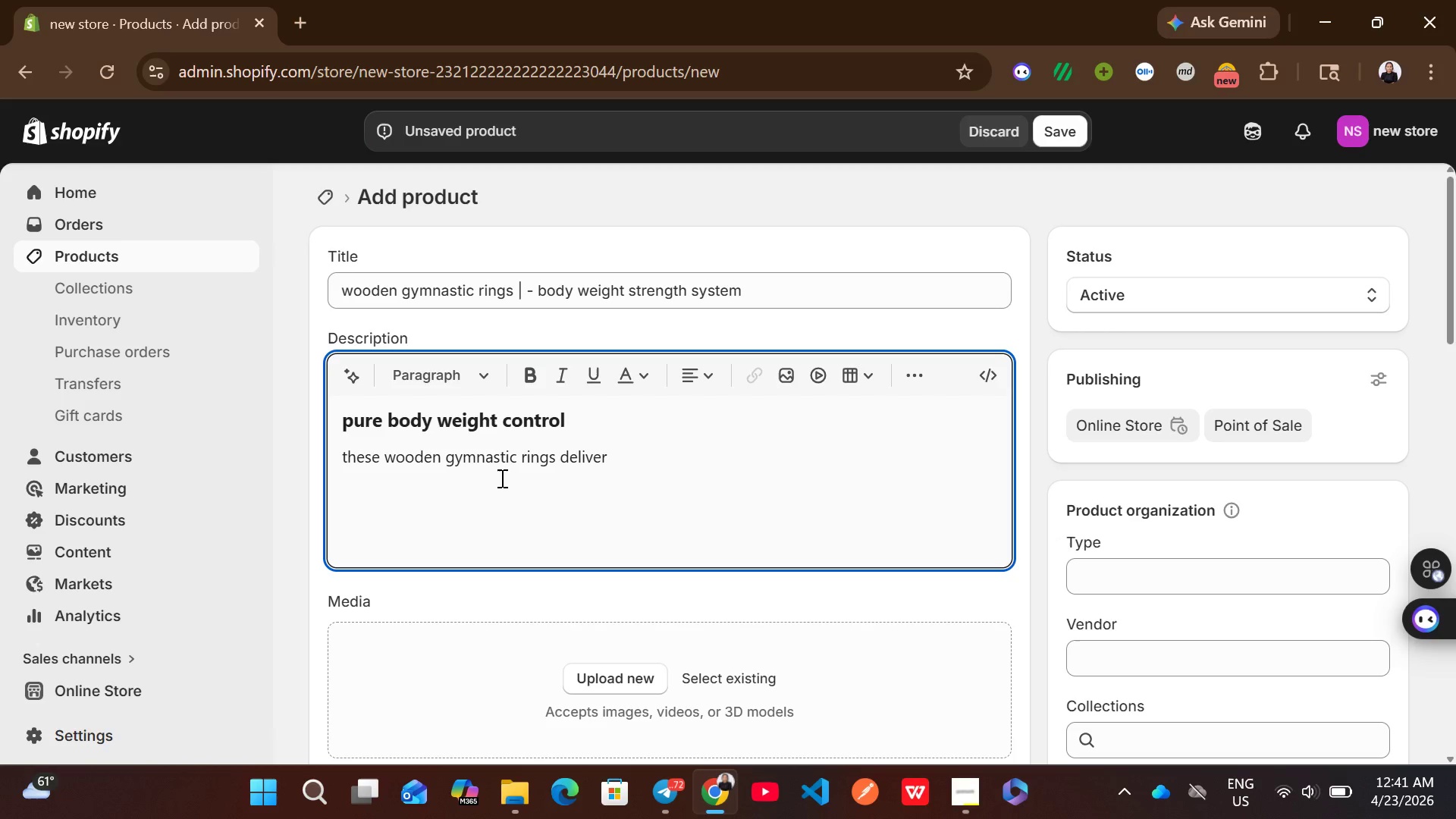 
type(unmatched conr)
key(Backspace)
type(trol and )
 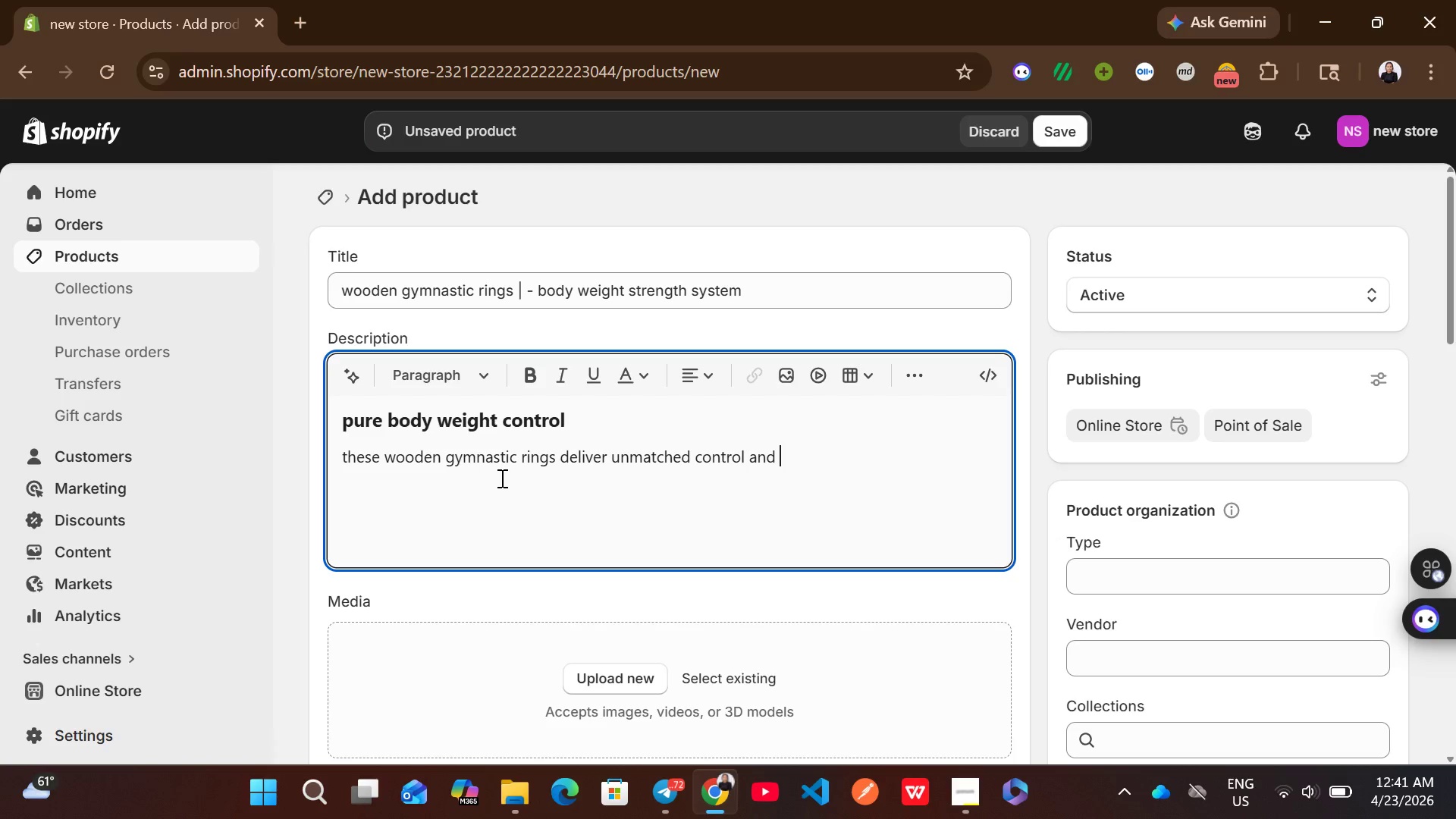 
wait(5.69)
 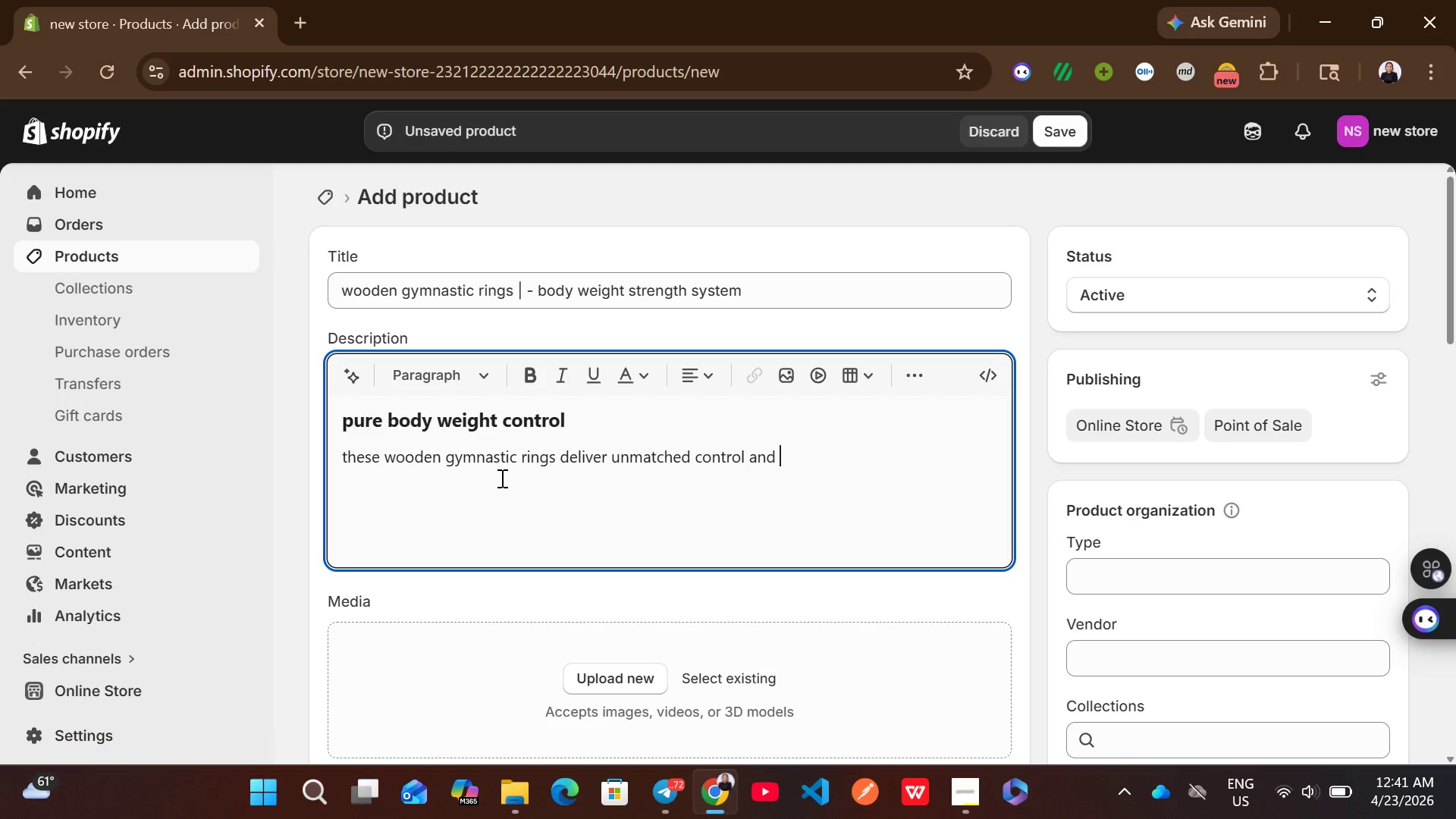 
type(grip for serious body weight training. )
 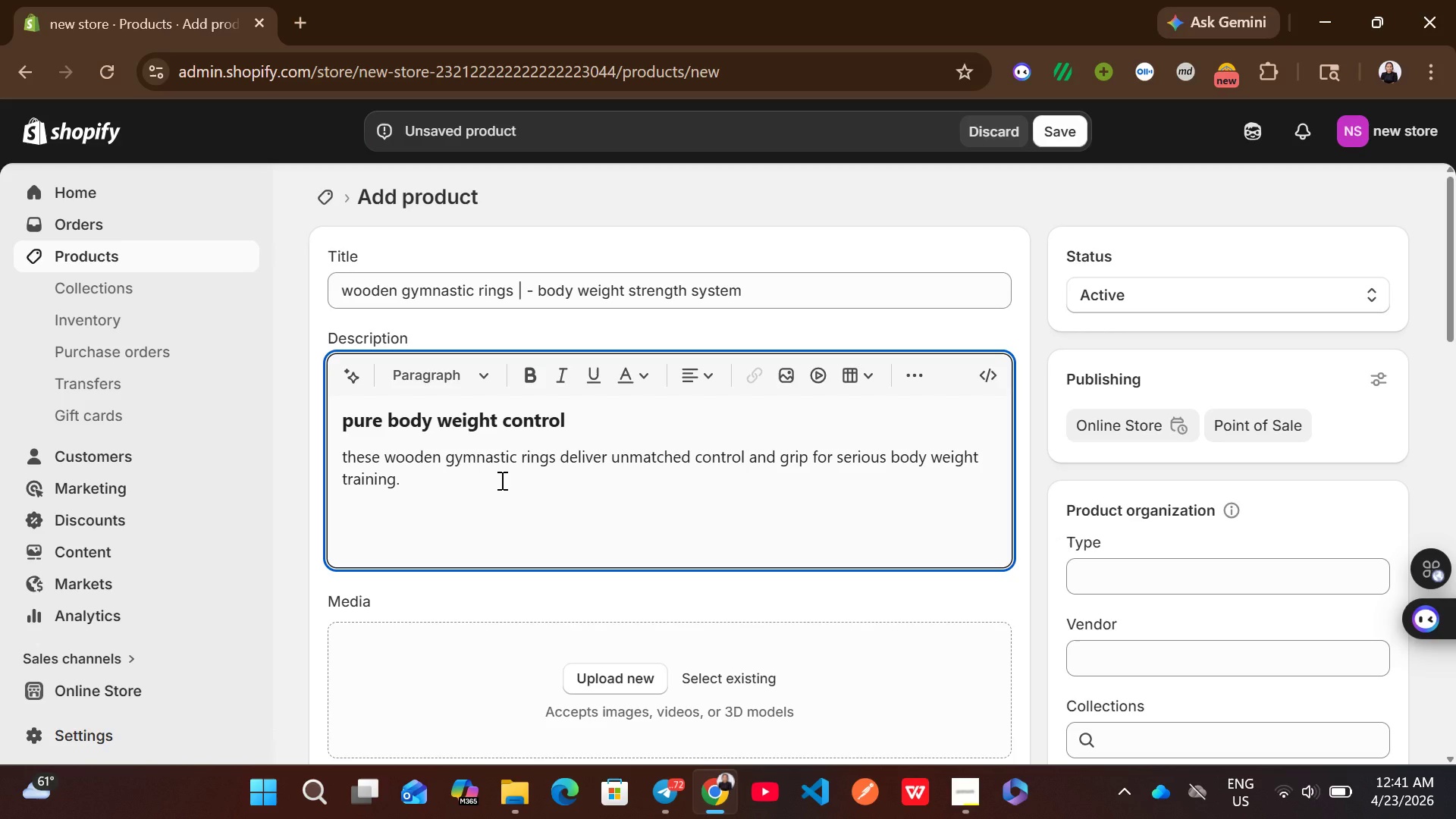 
type(built for durablity and )
 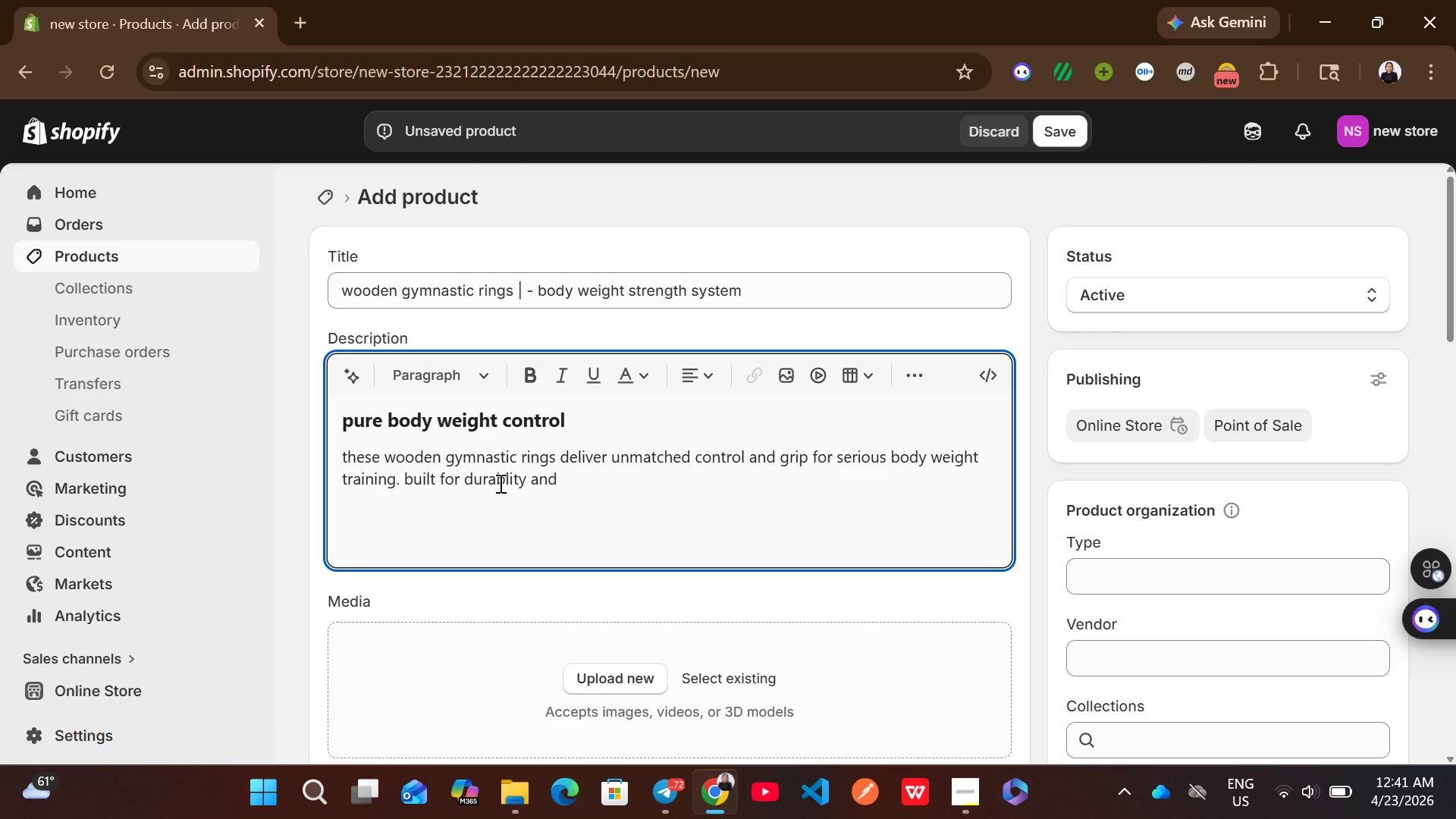 
wait(16.0)
 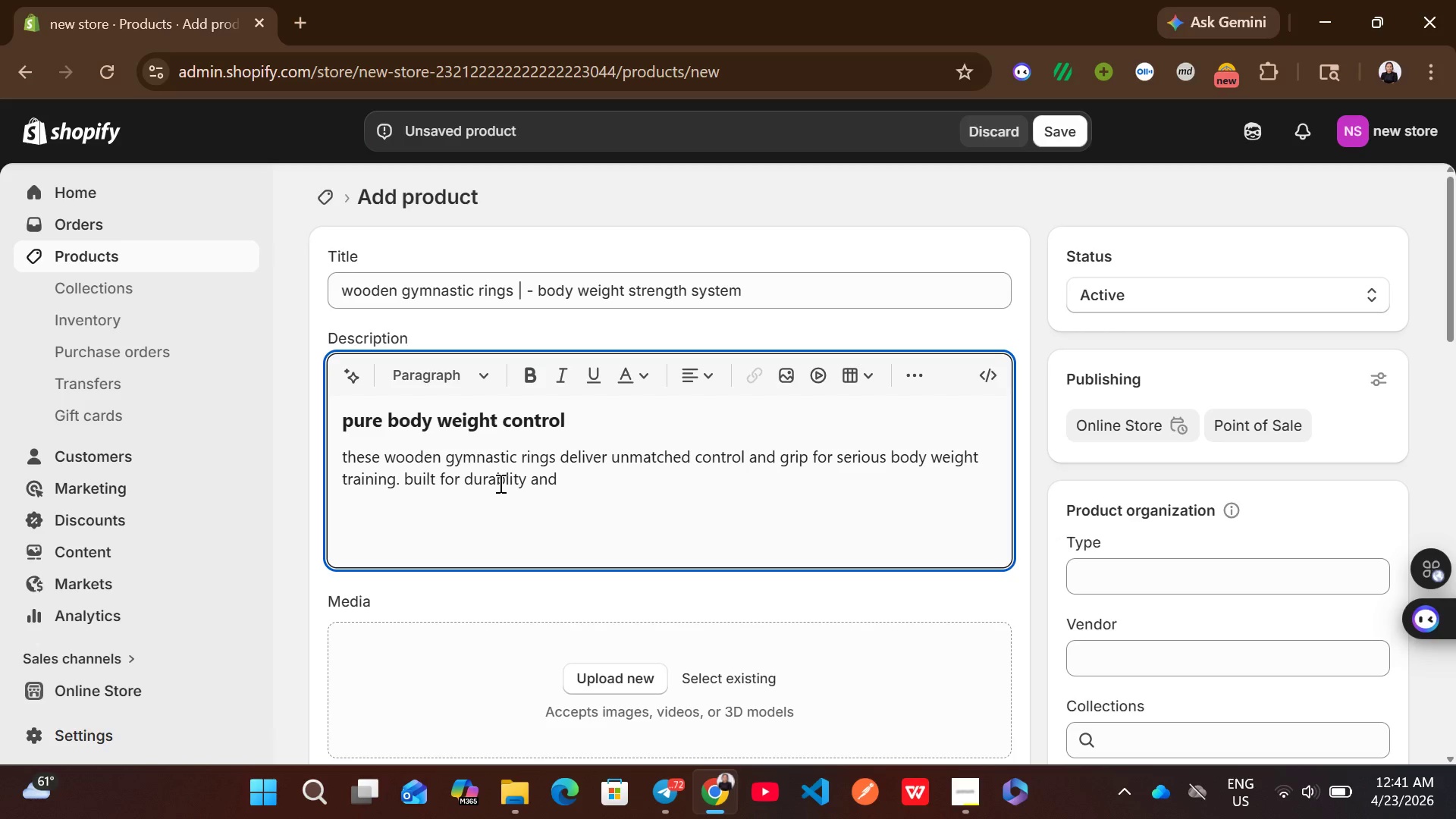 
type(presicion. they bring ellit elive)
 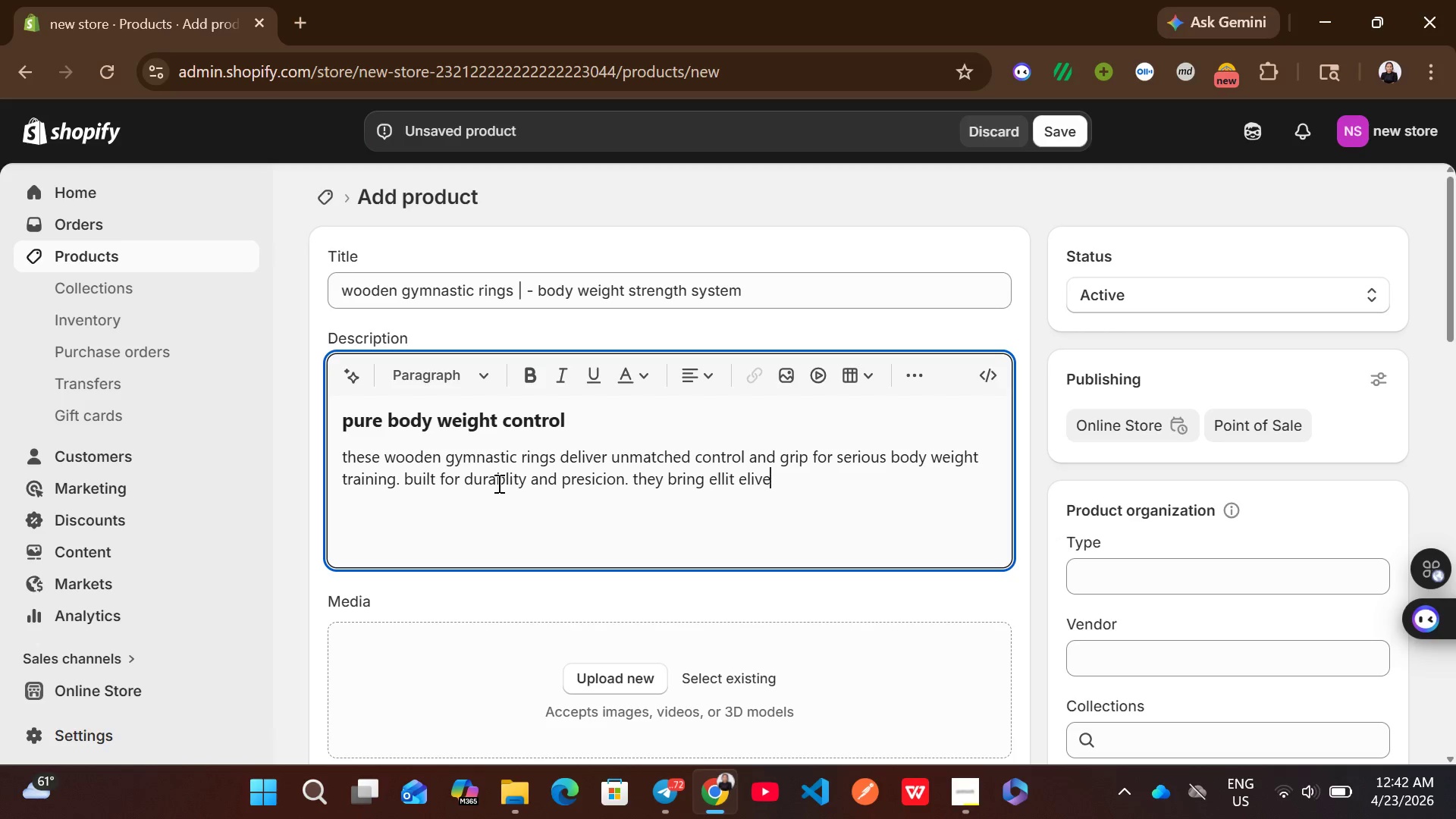 
wait(11.17)
 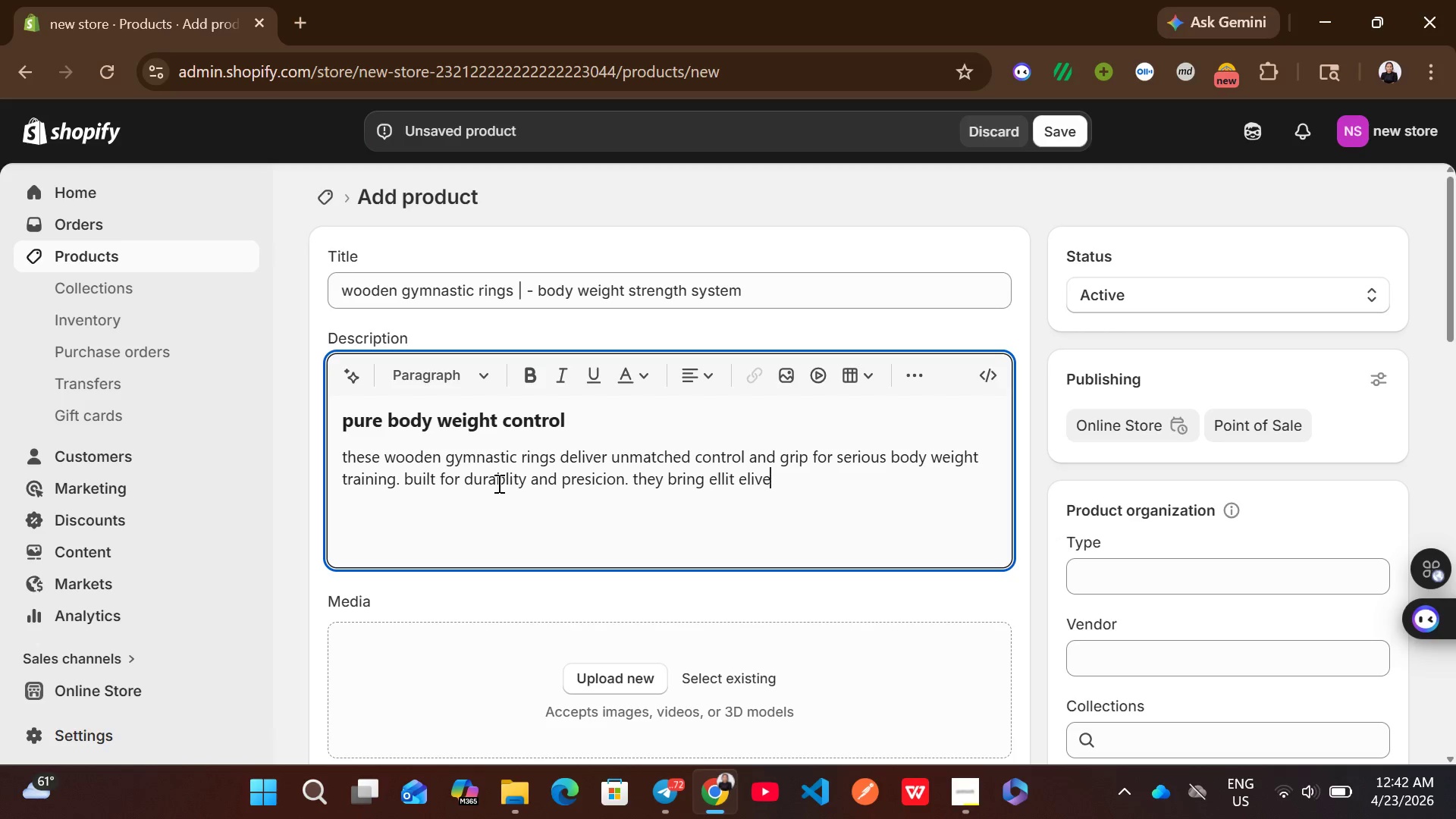 
key(Backspace)
key(Backspace)
key(Backspace)
key(Backspace)
key(Backspace)
key(Backspace)
key(Backspace)
type(t - level )
 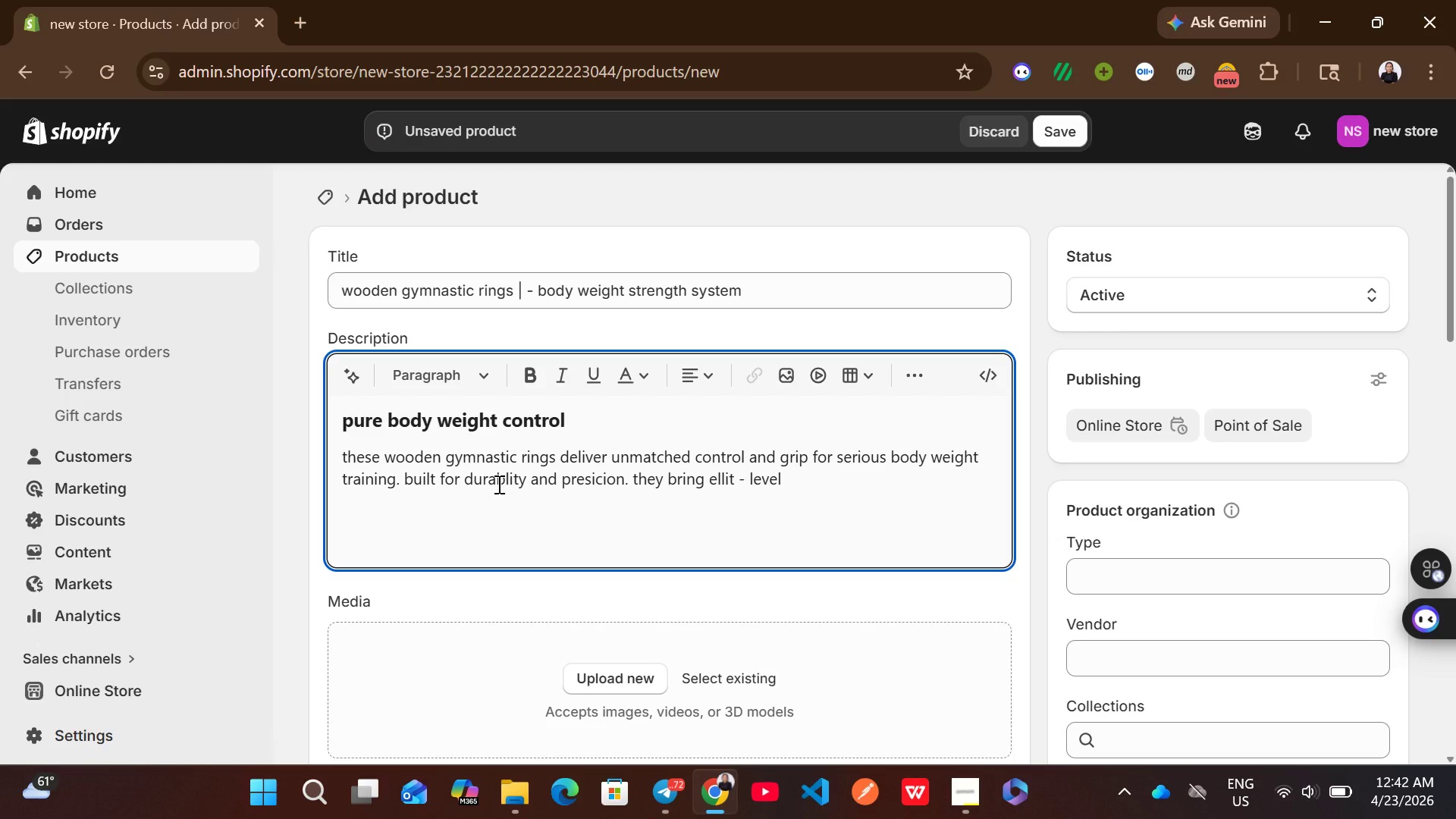 
type(movement into any space)
 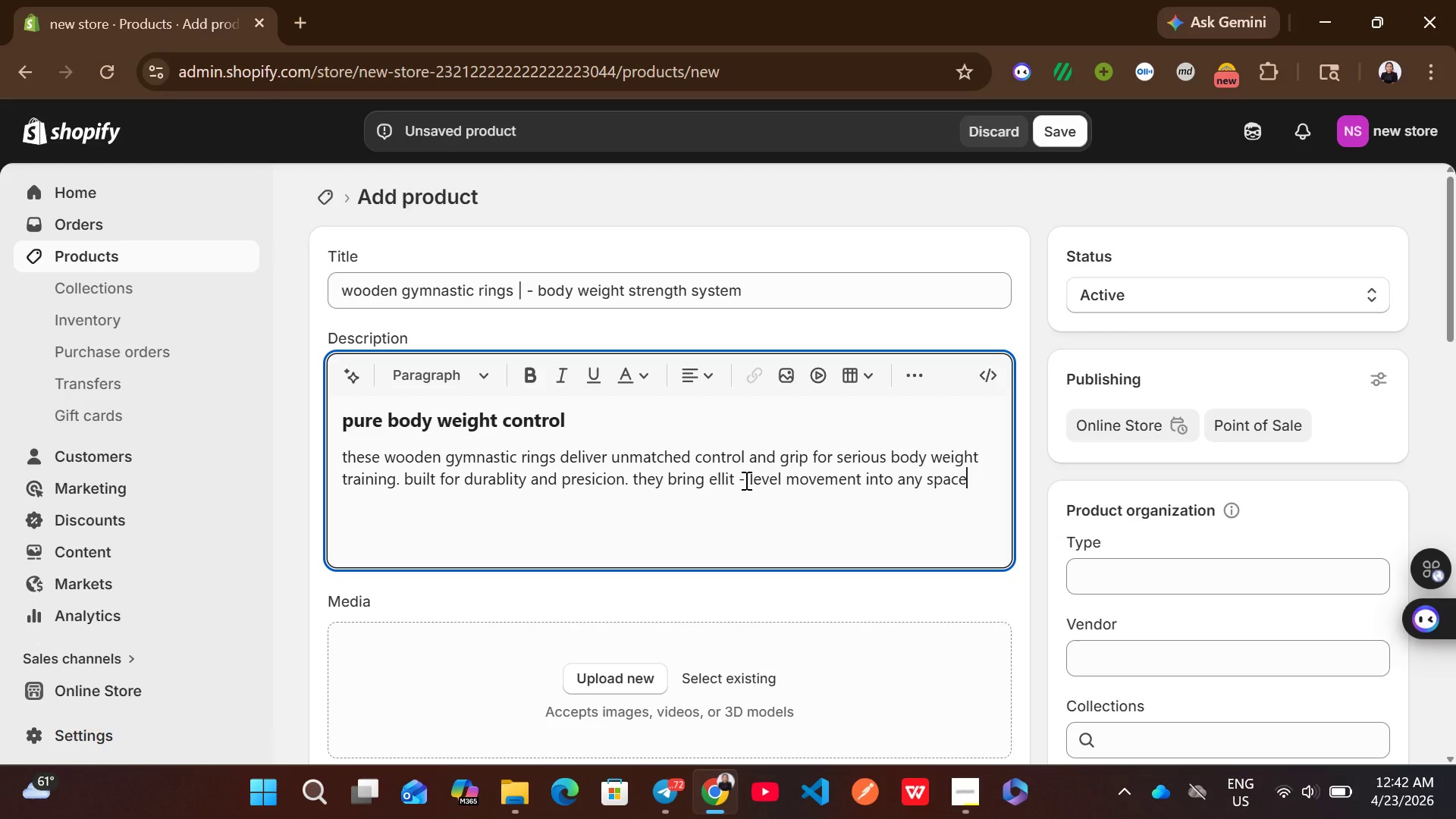 
left_click([747, 480])
 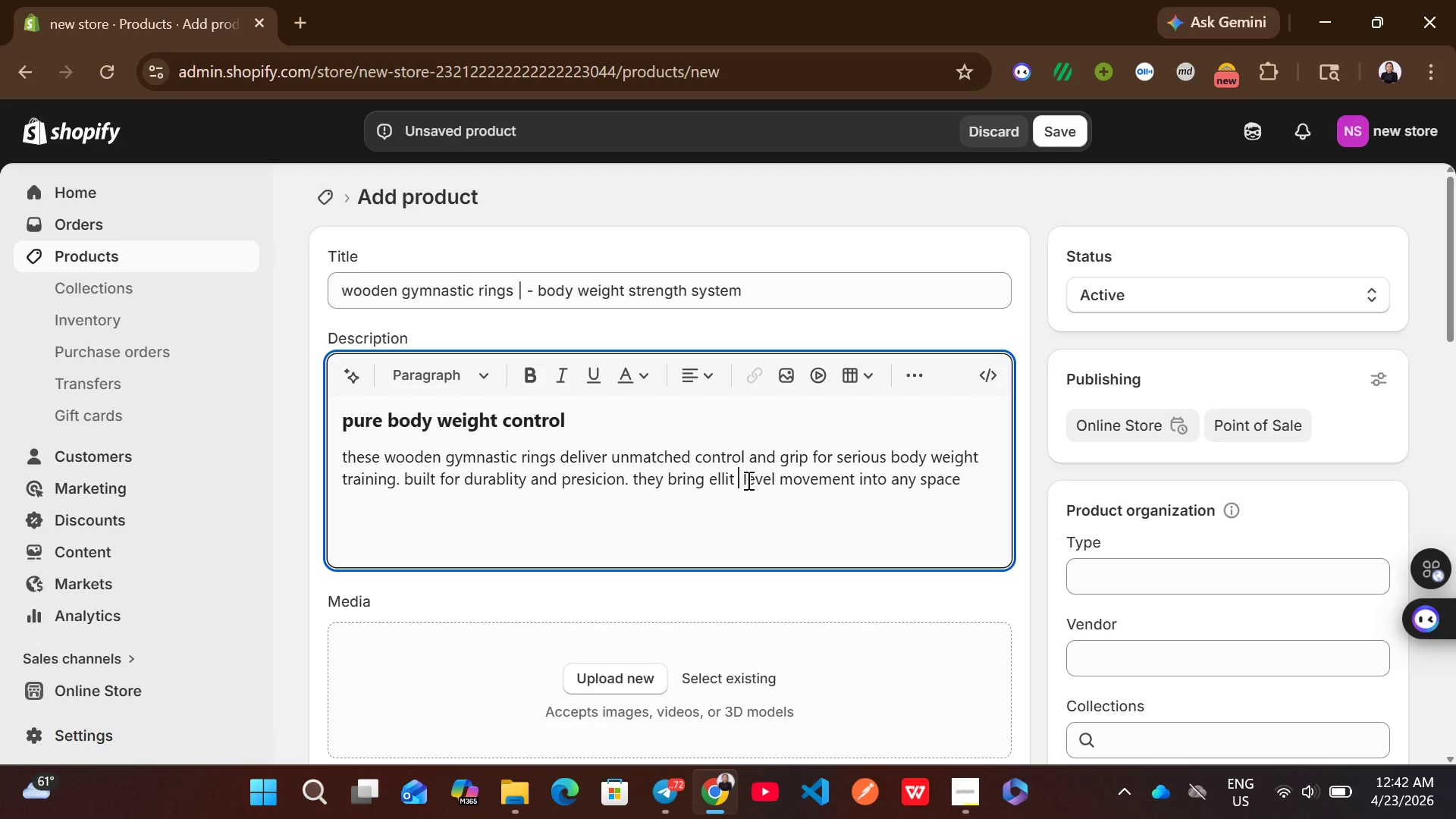 
key(Backspace)
 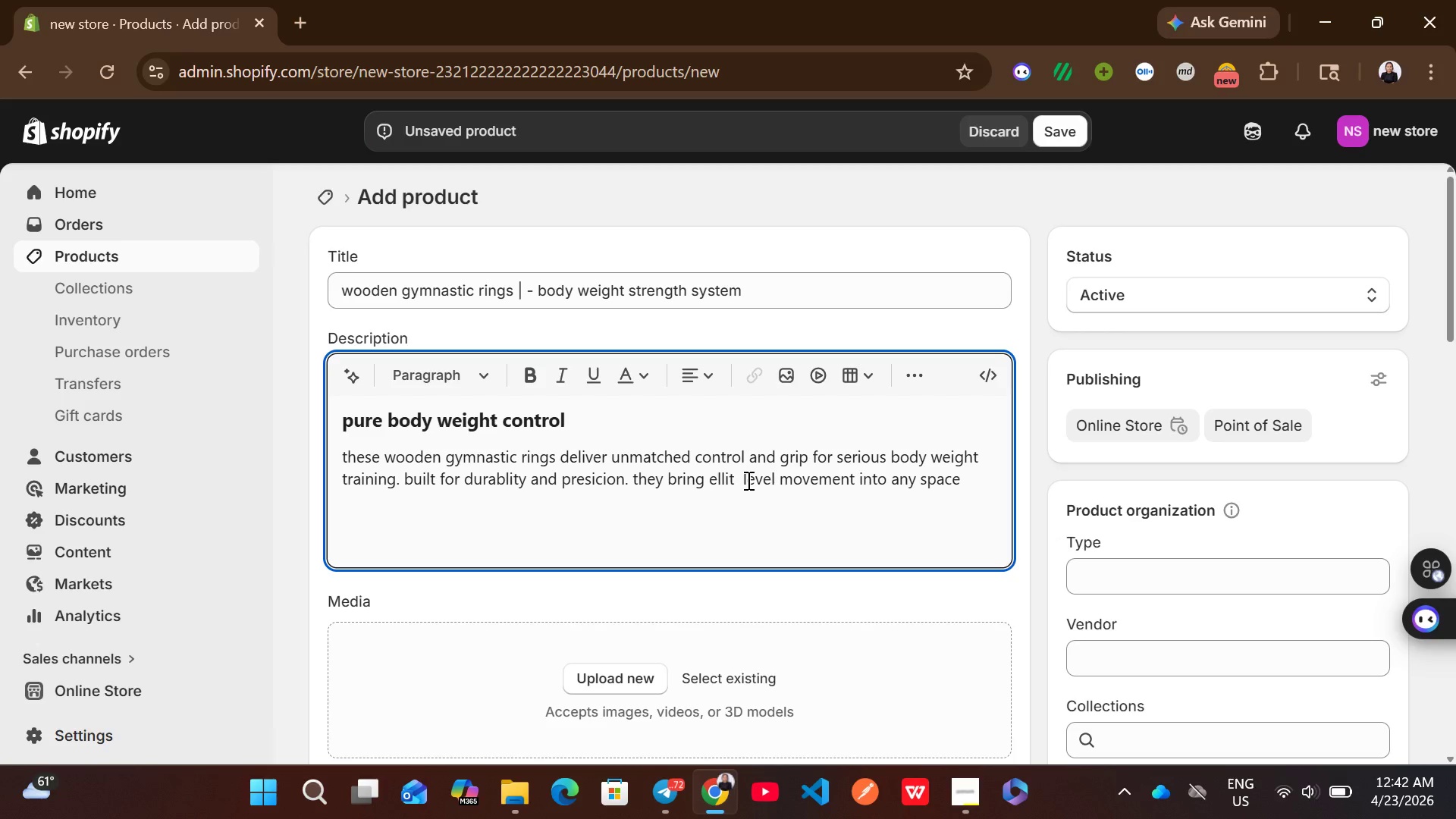 
key(Backspace)
 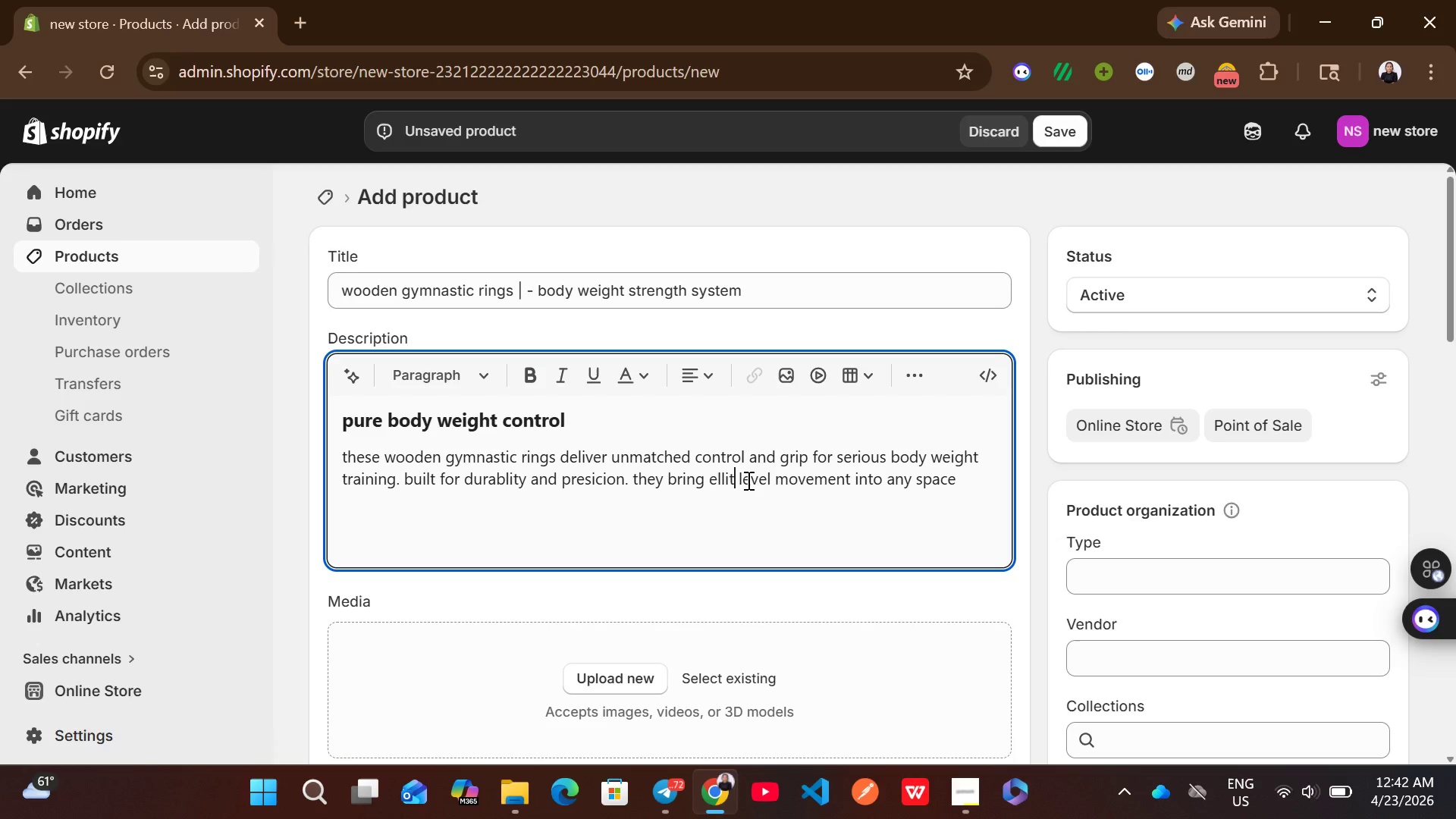 
key(ArrowRight)
 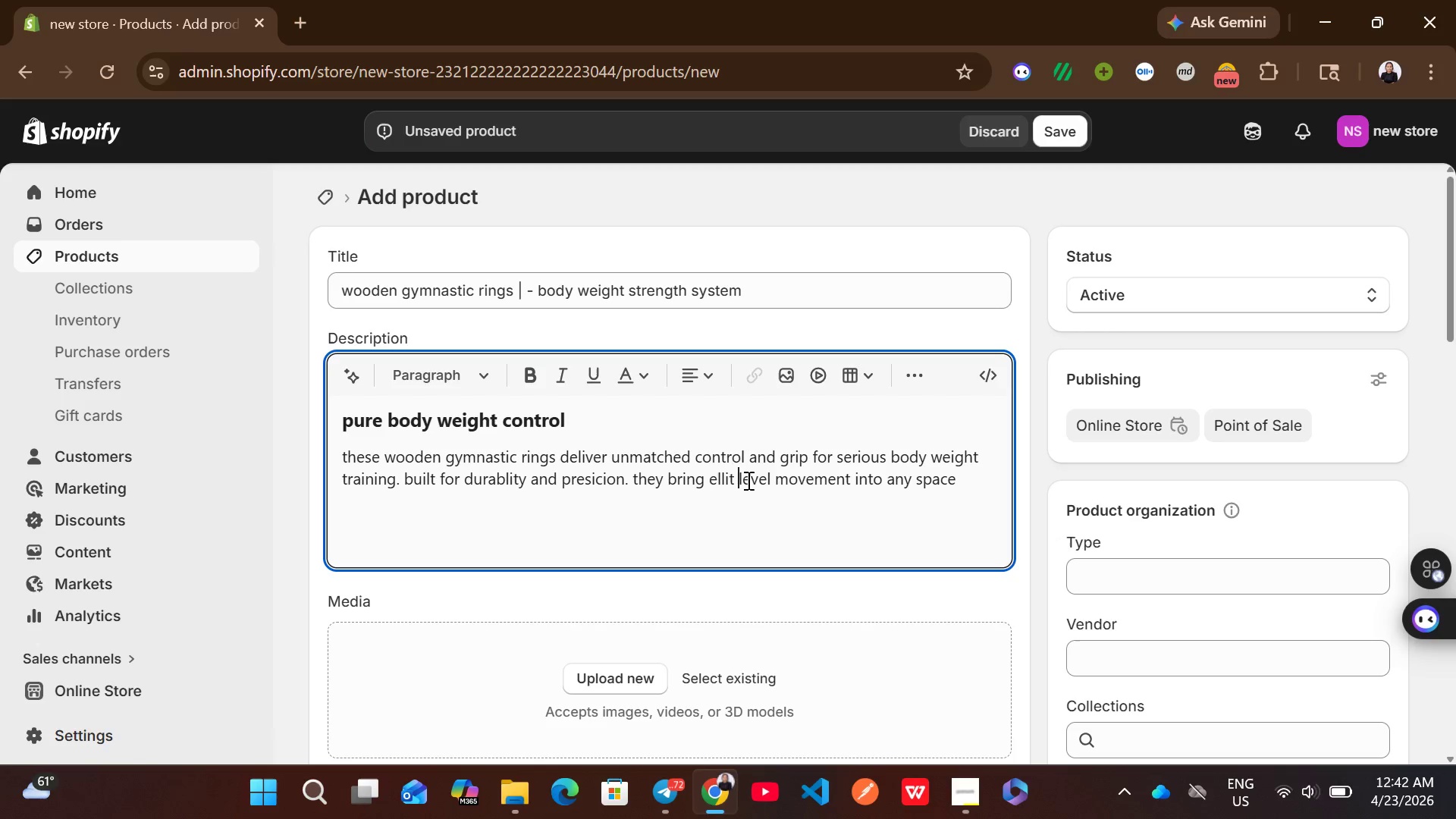 
key(Backspace)
 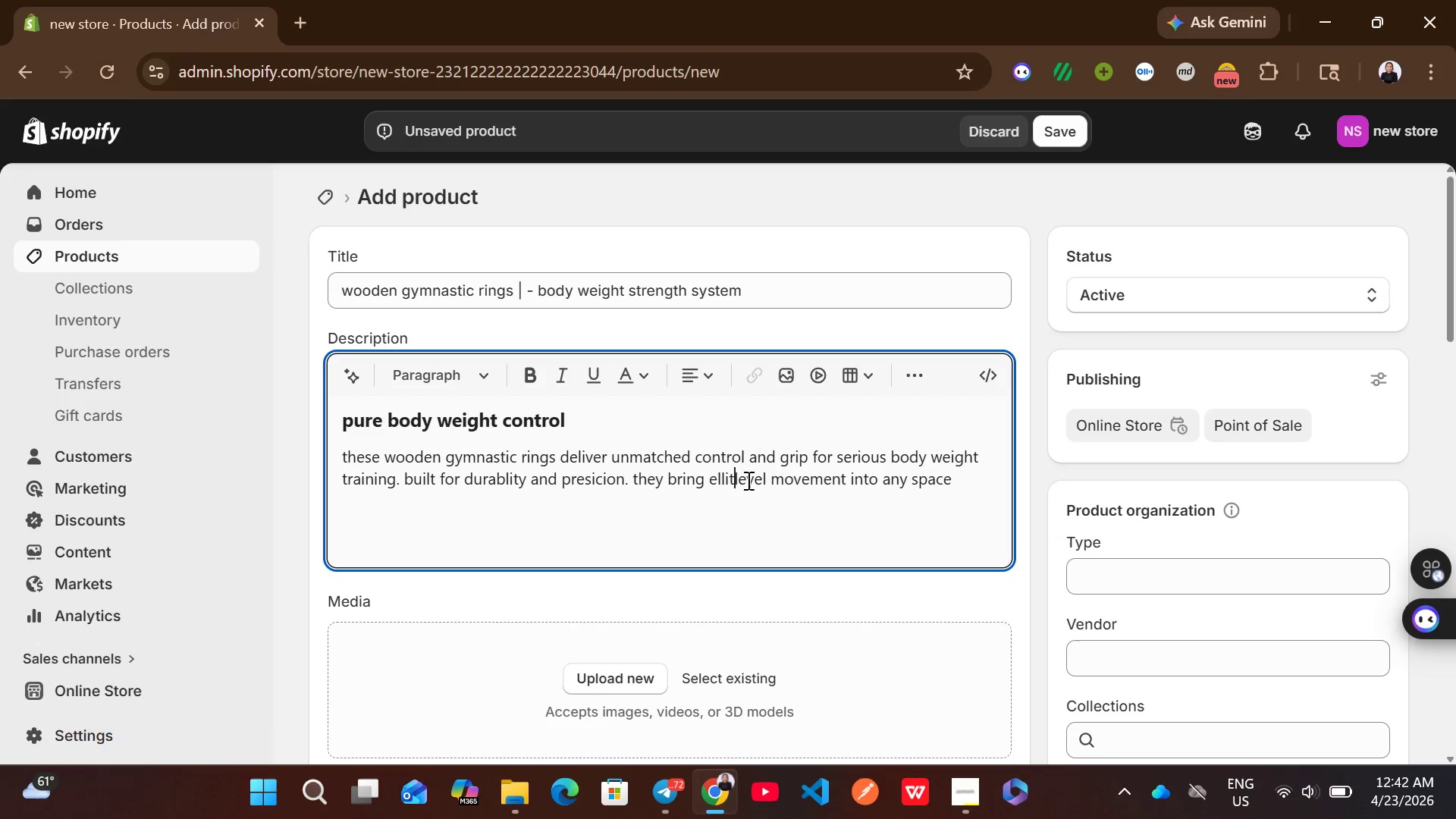 
key(Minus)
 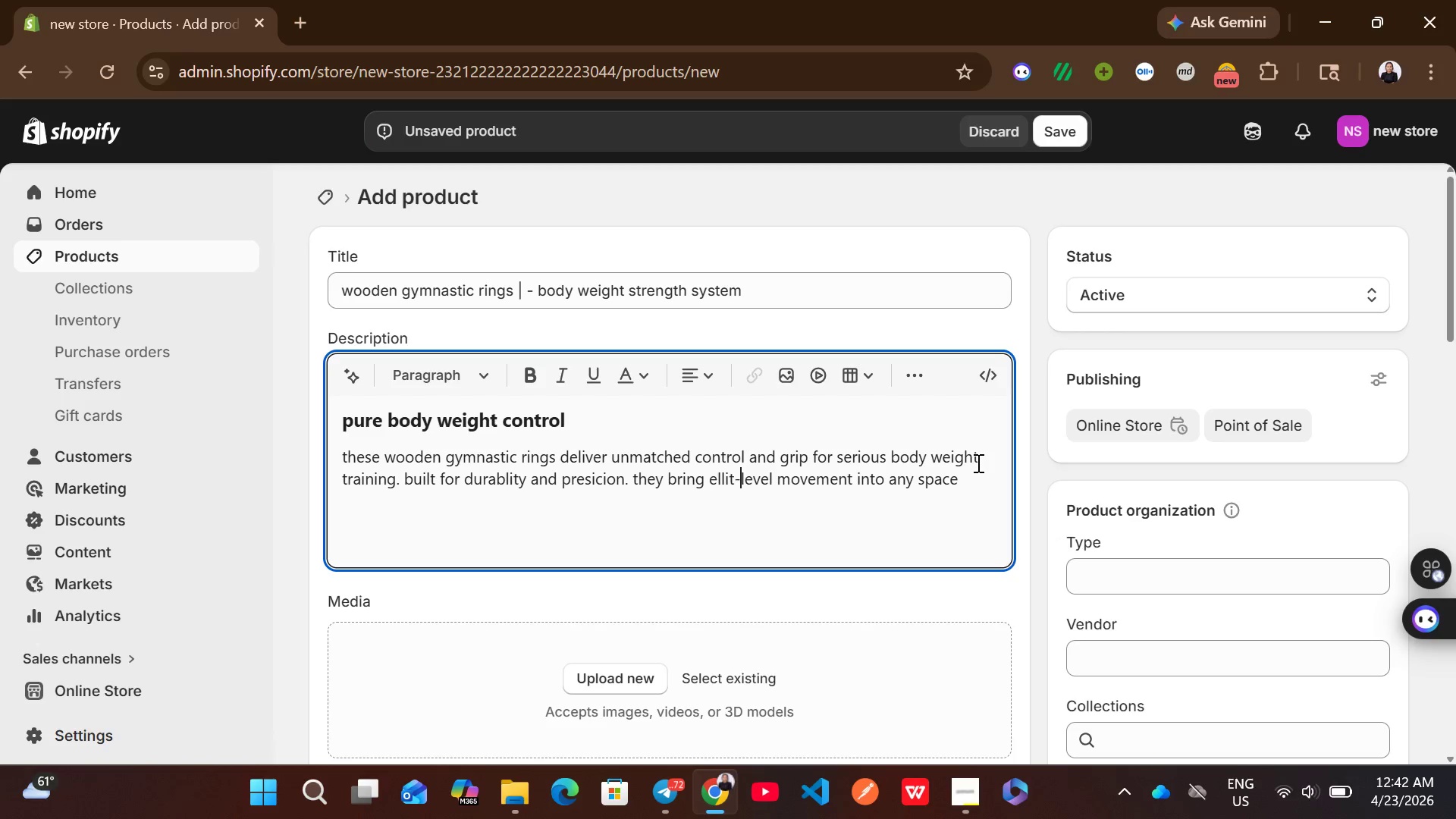 
left_click([962, 481])
 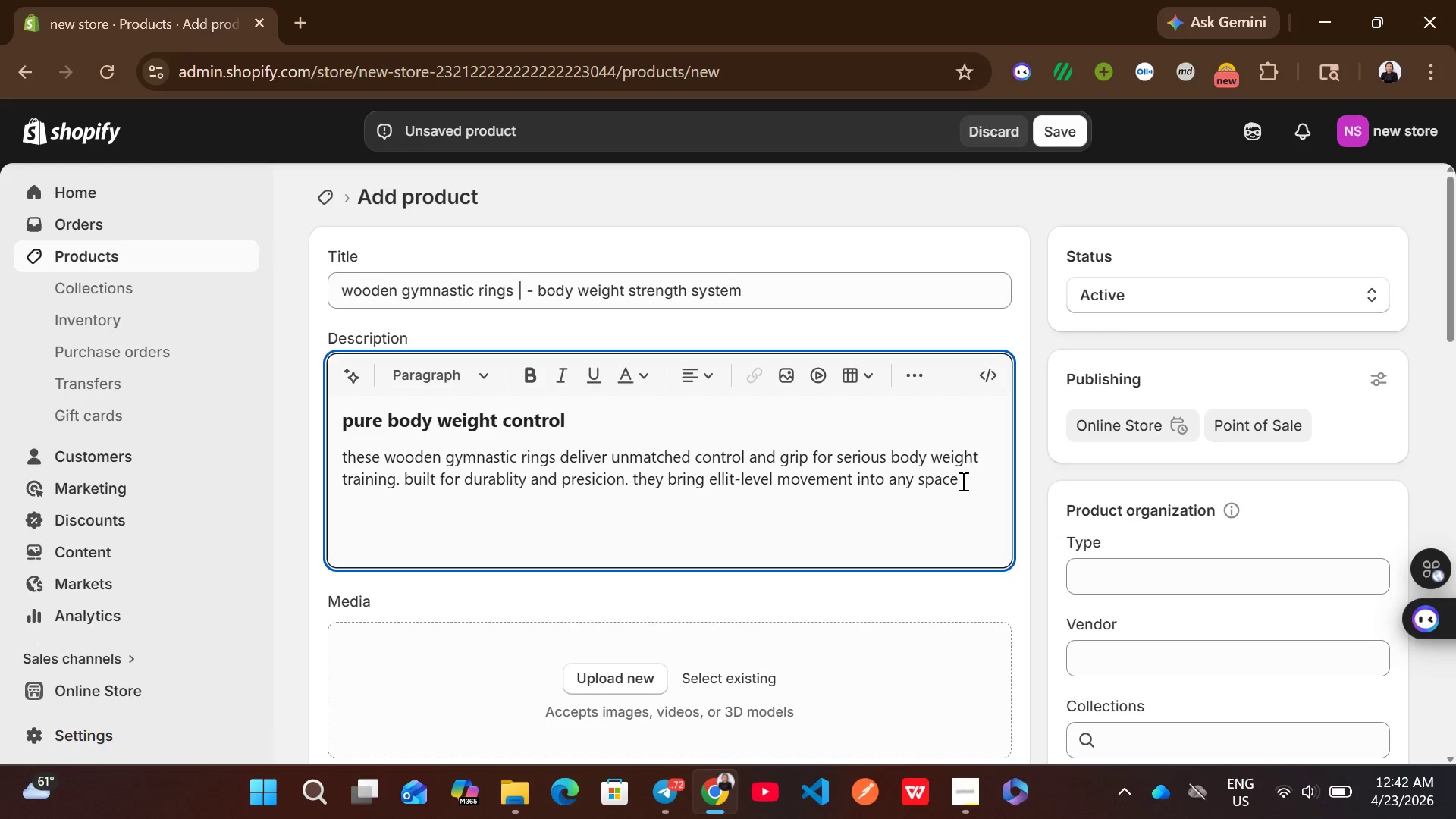 
key(Period)
 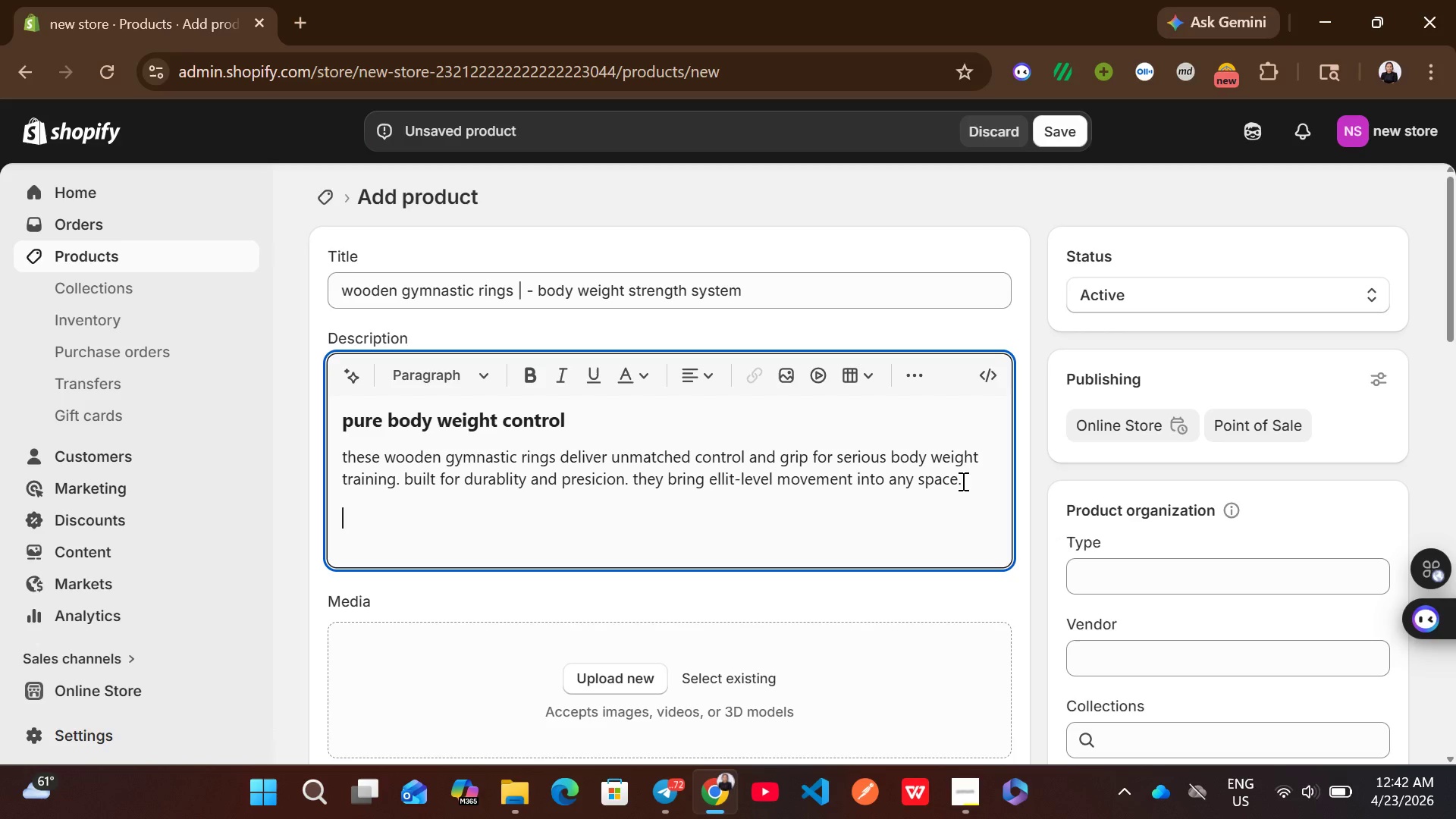 
key(Enter)
 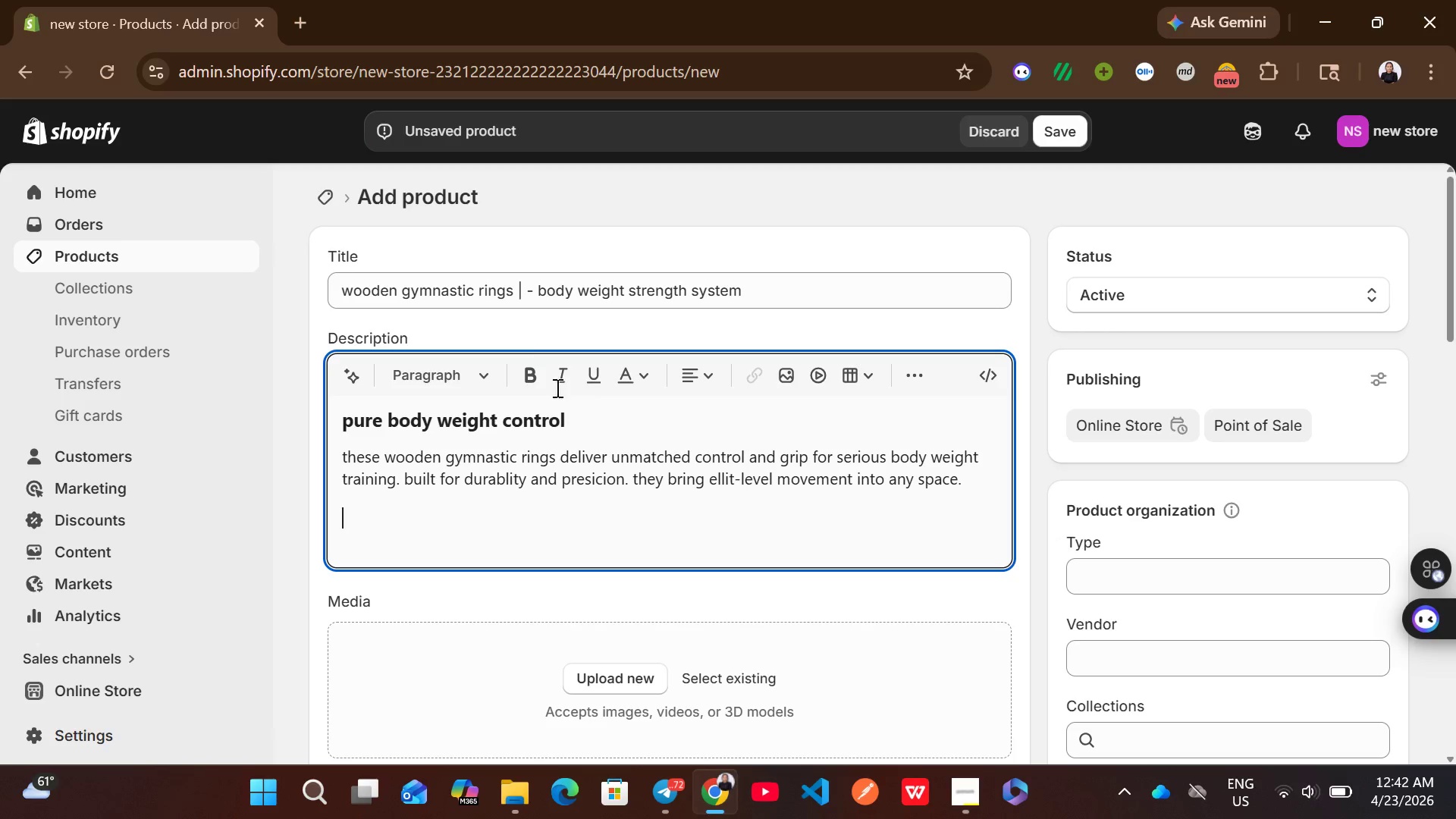 
left_click([485, 382])
 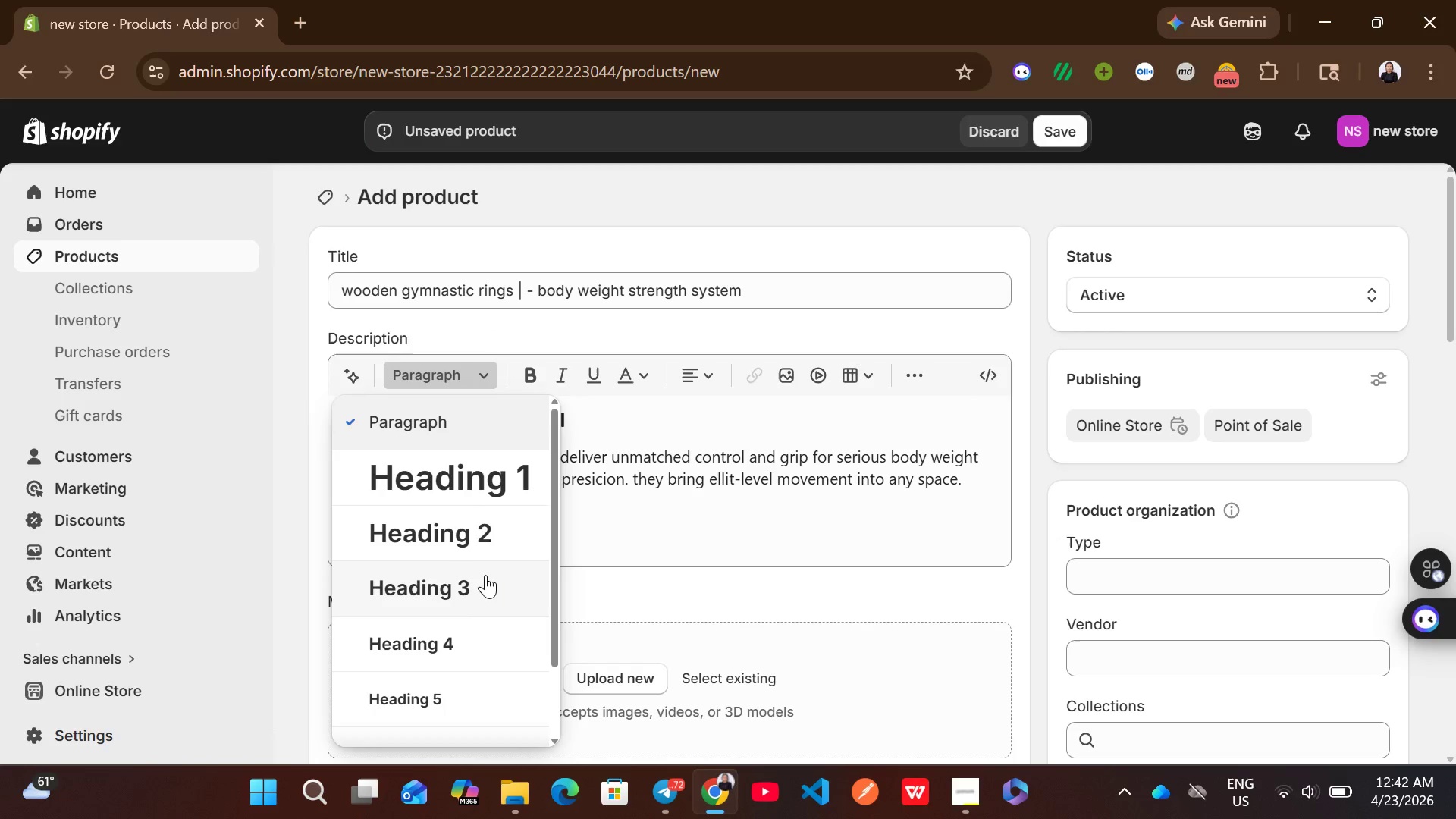 
left_click([485, 585])
 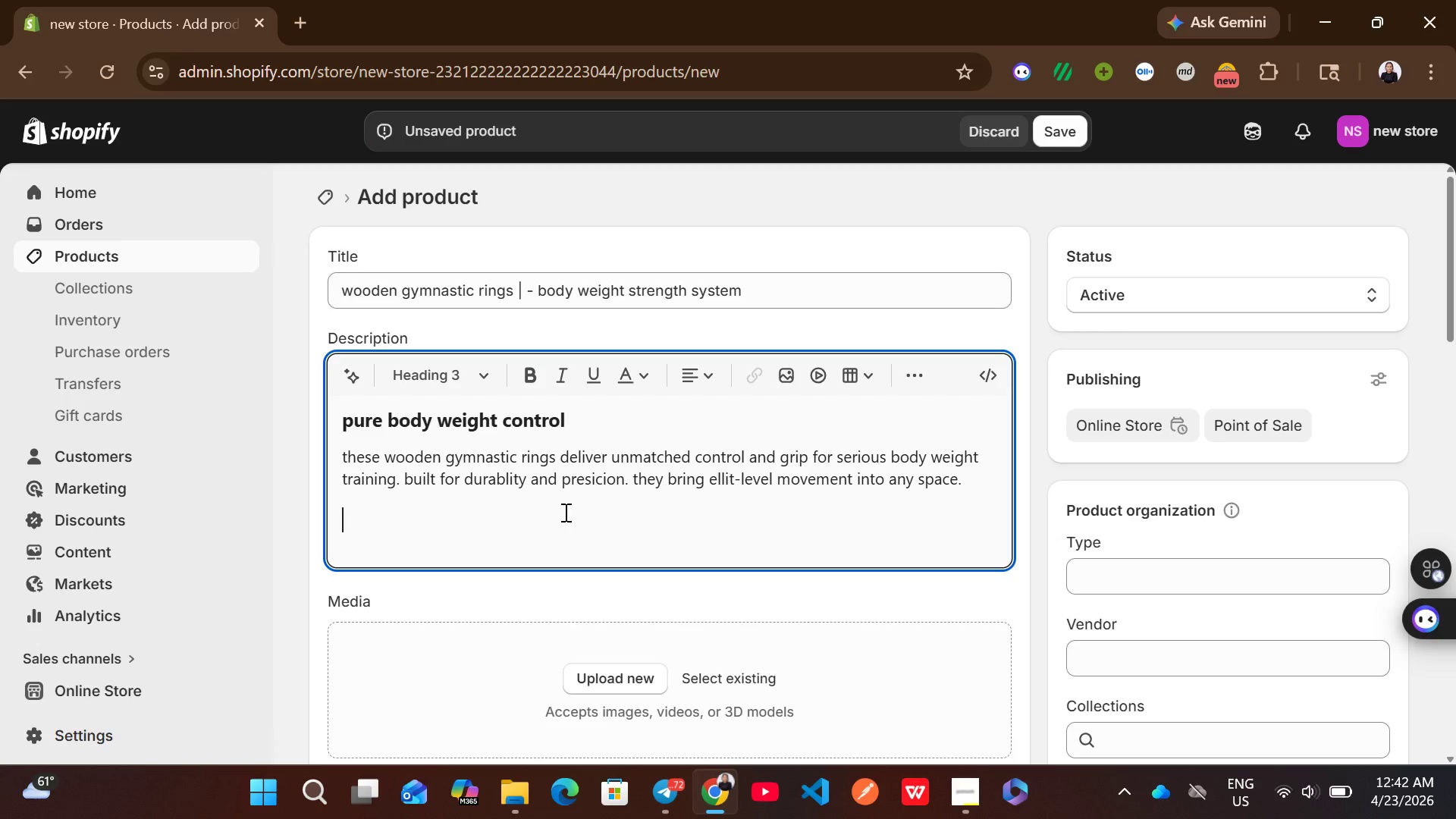 
type(train anywhere)
 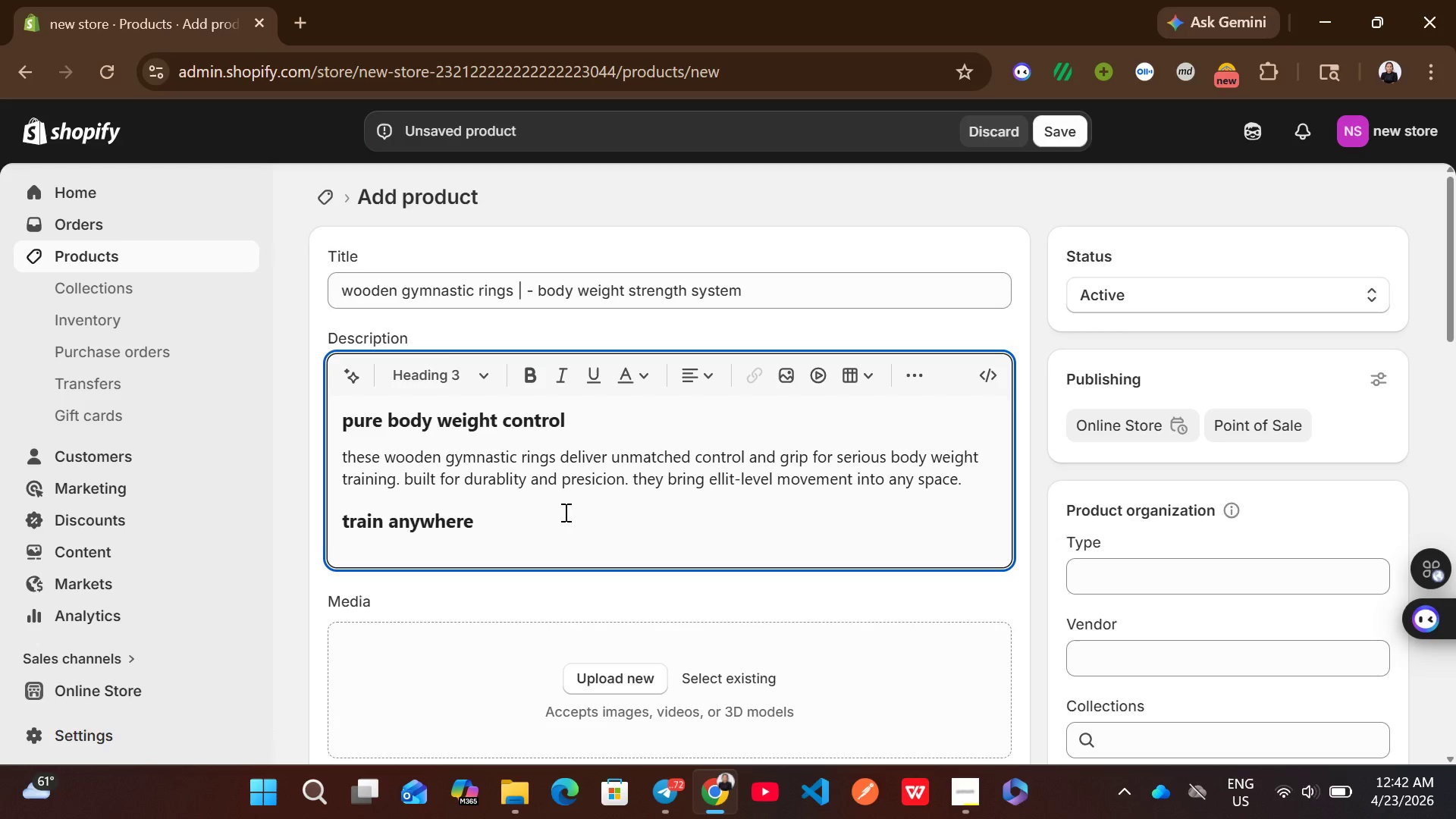 
key(Enter)
 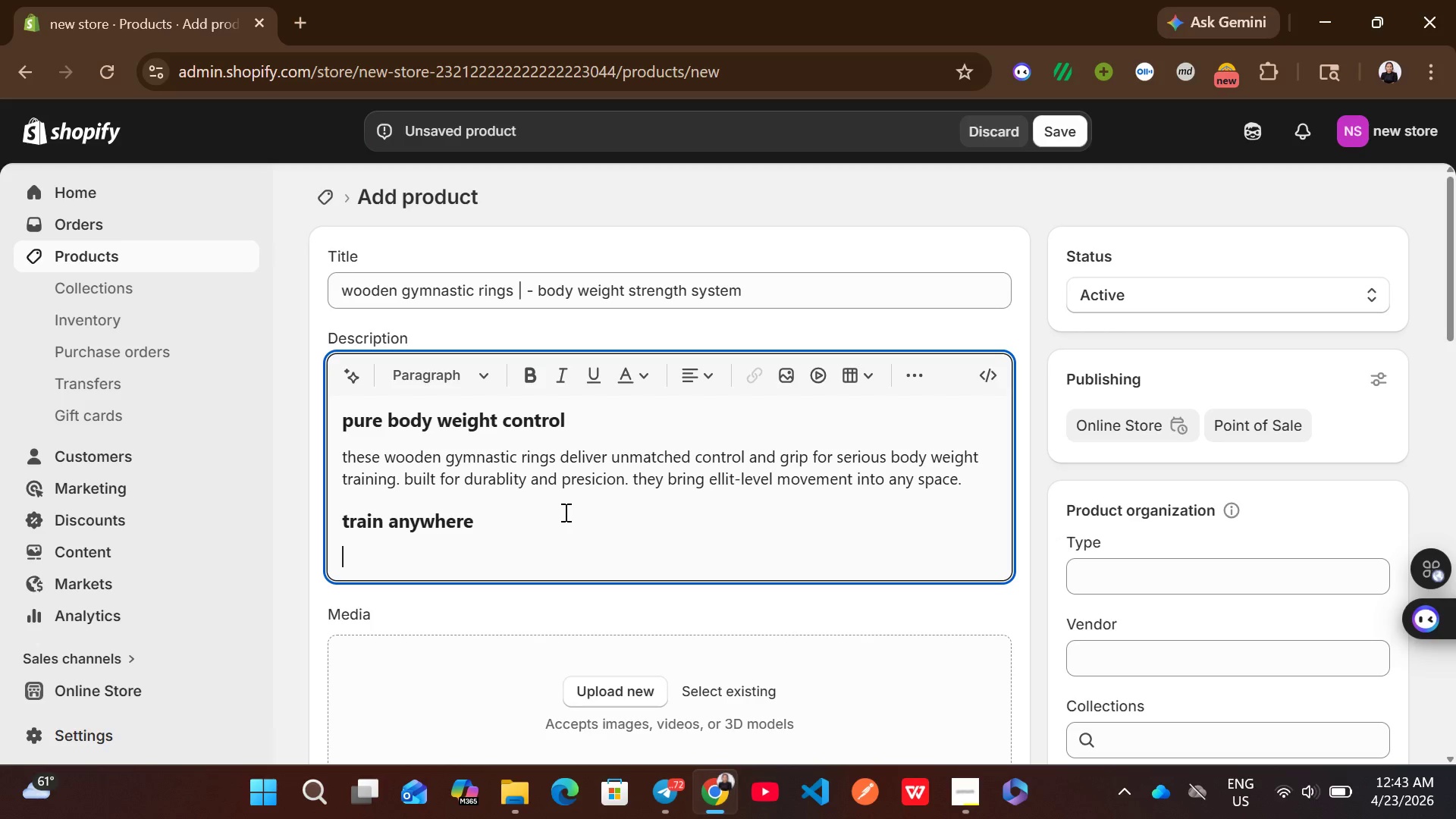 
wait(7.28)
 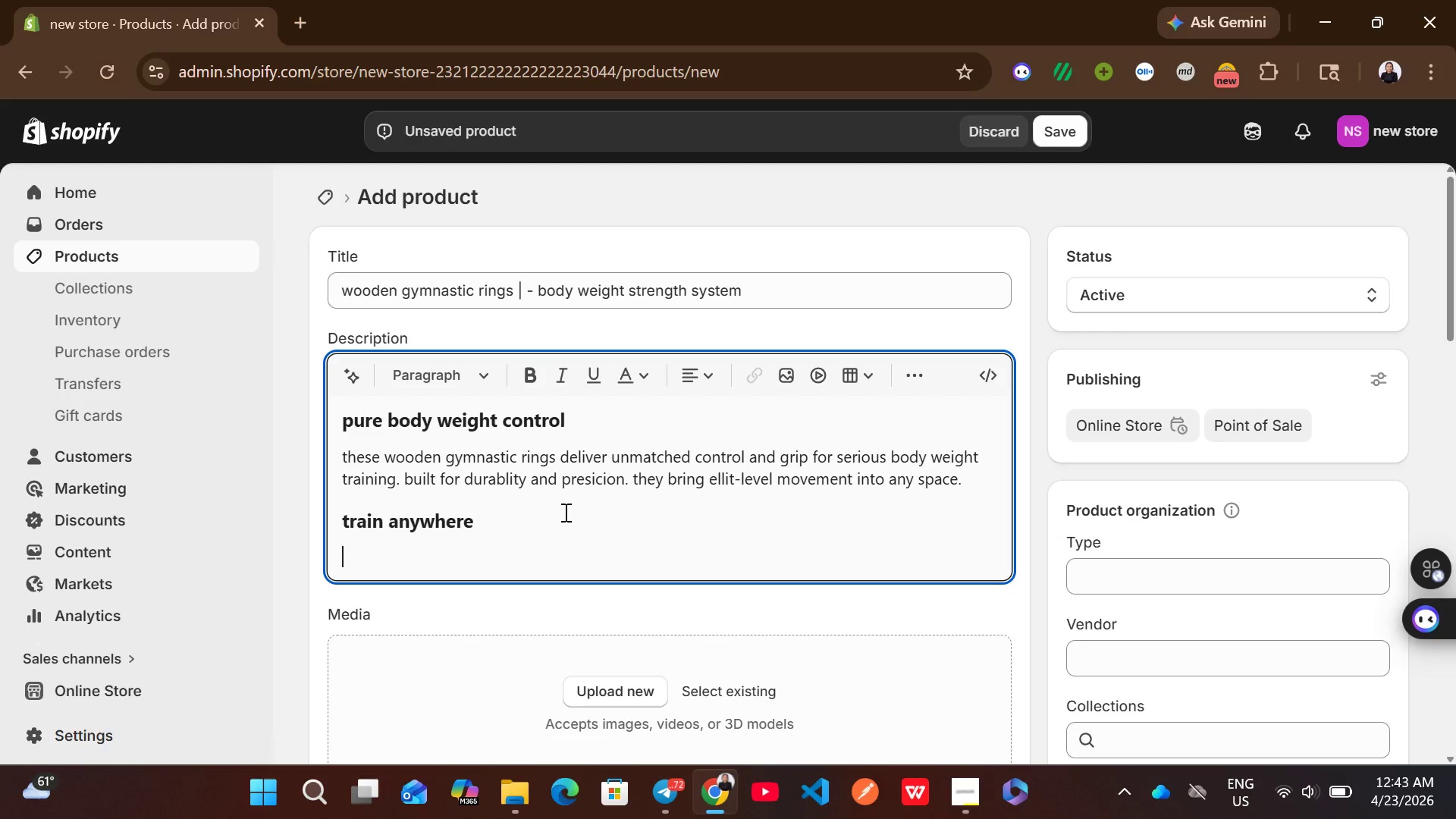 
left_click([911, 394])
 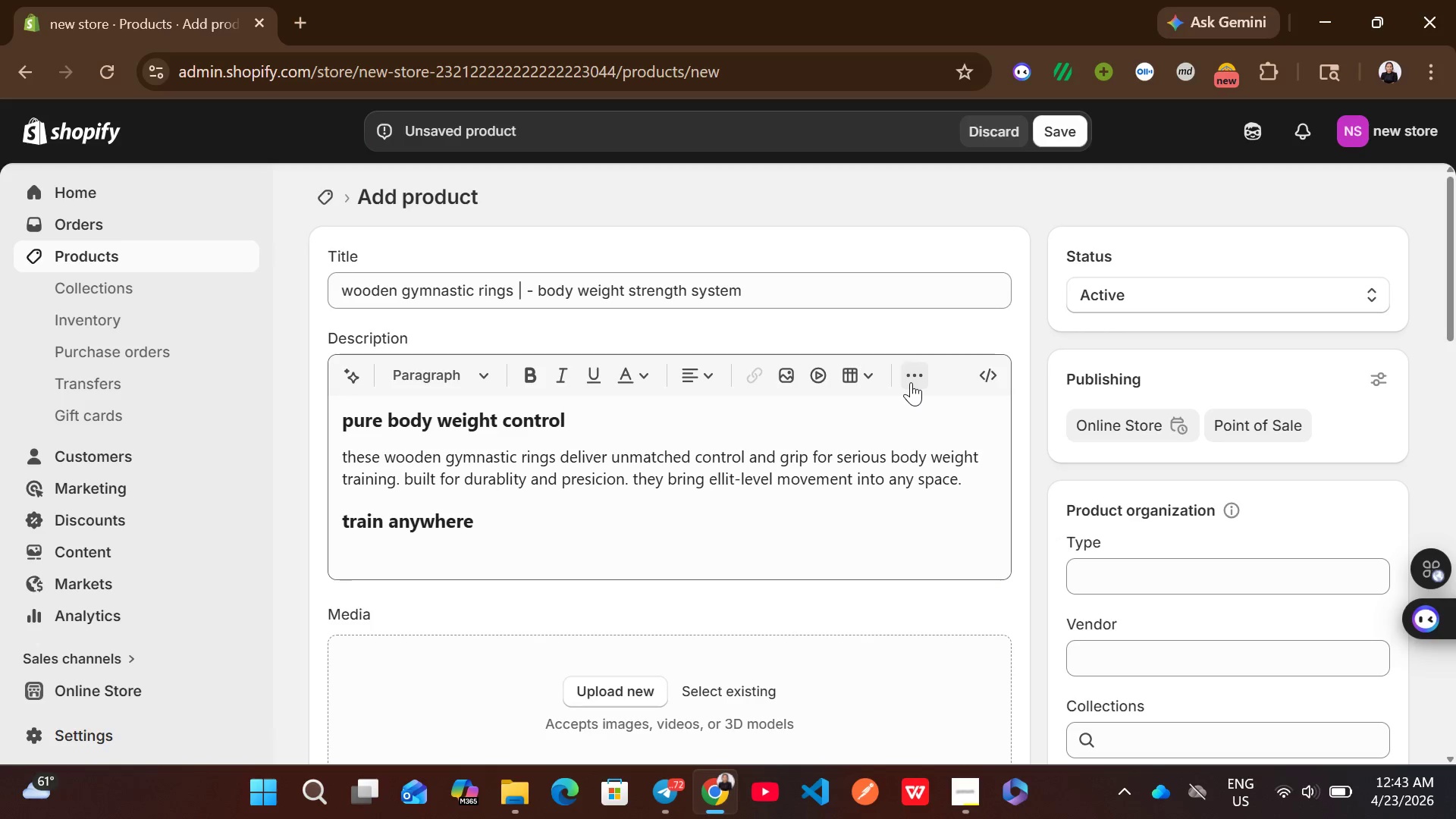 
left_click([911, 382])
 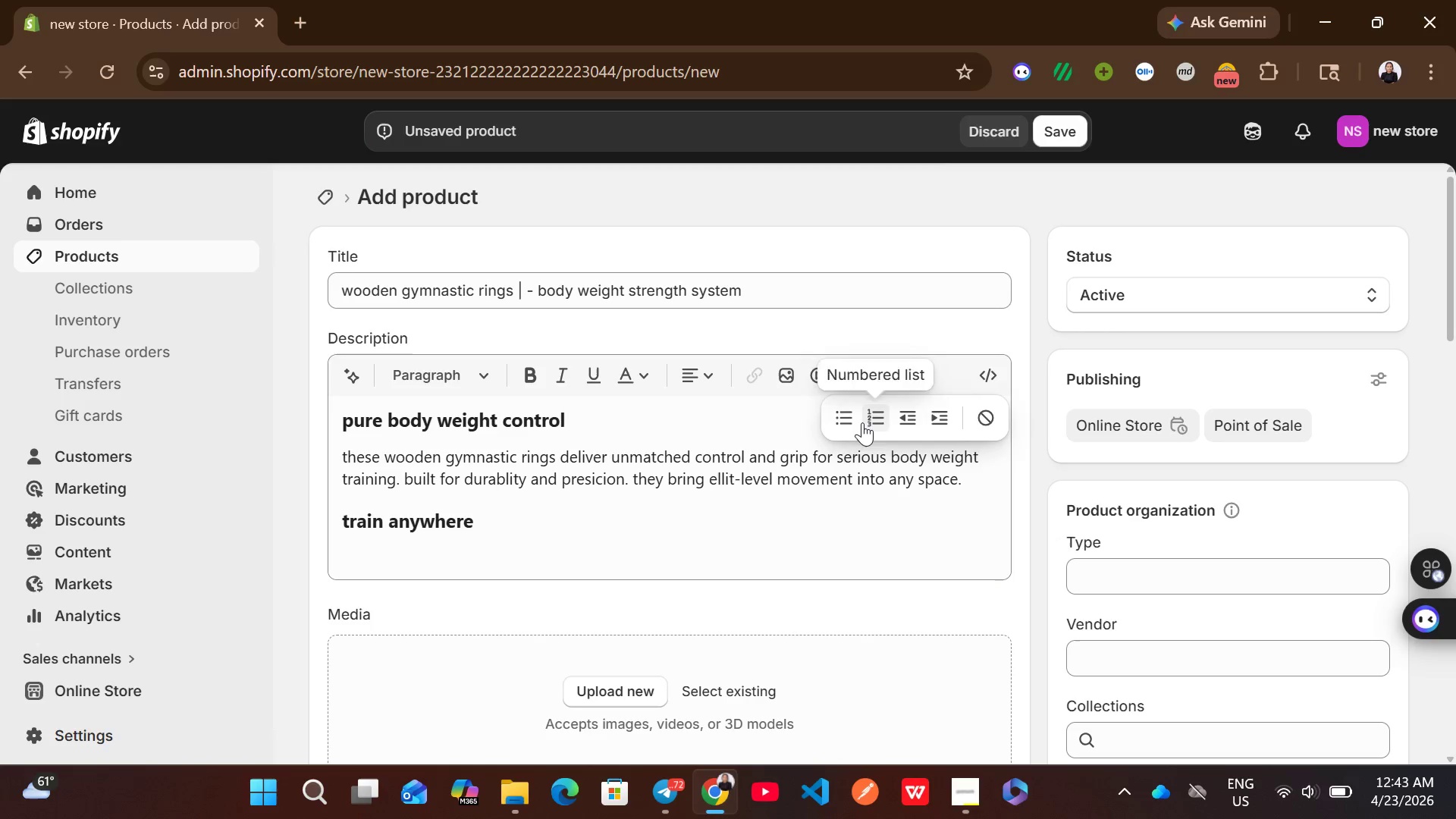 
left_click([843, 419])
 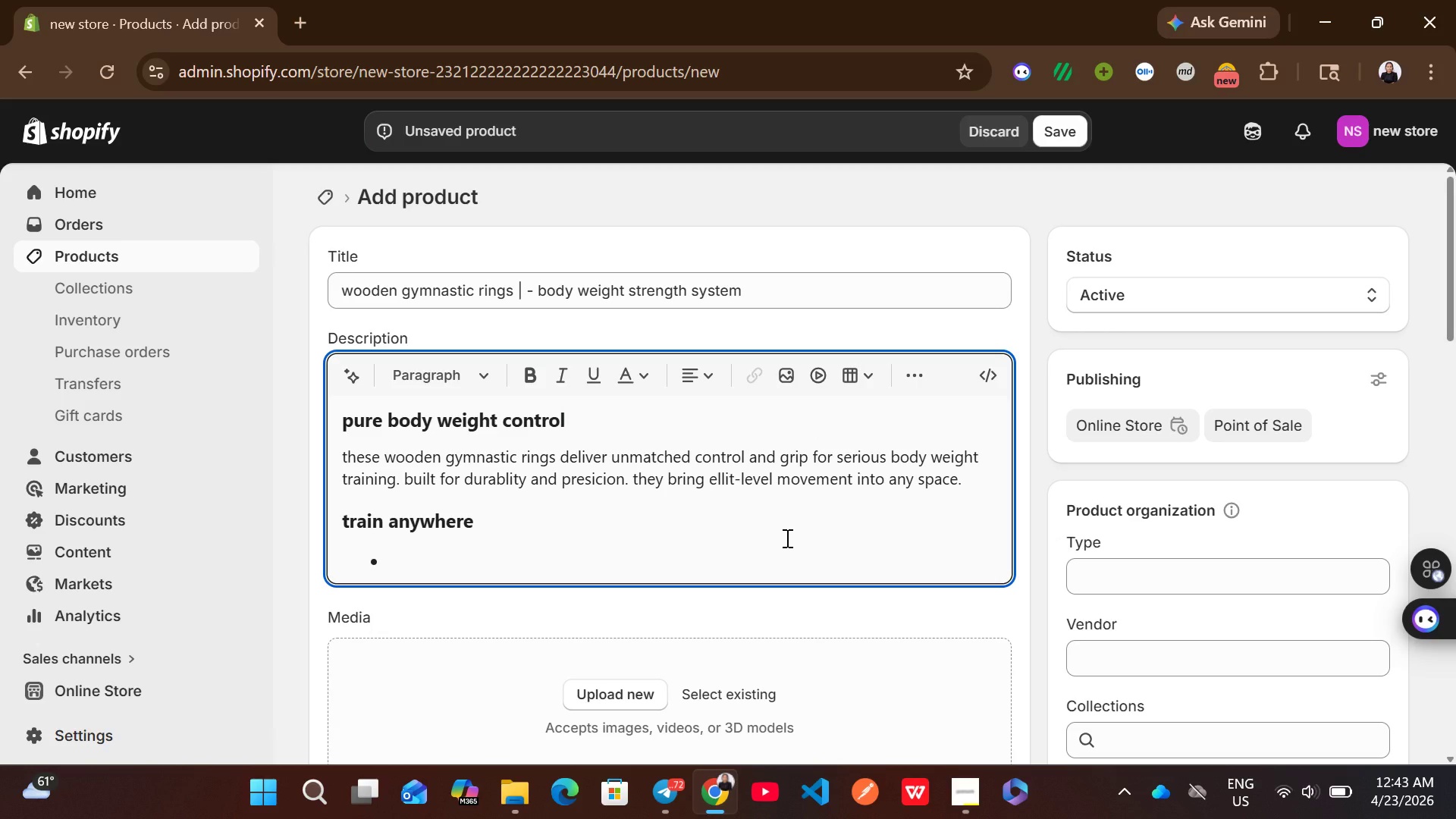 
type(quick setup in garage or outdoor spaces)
 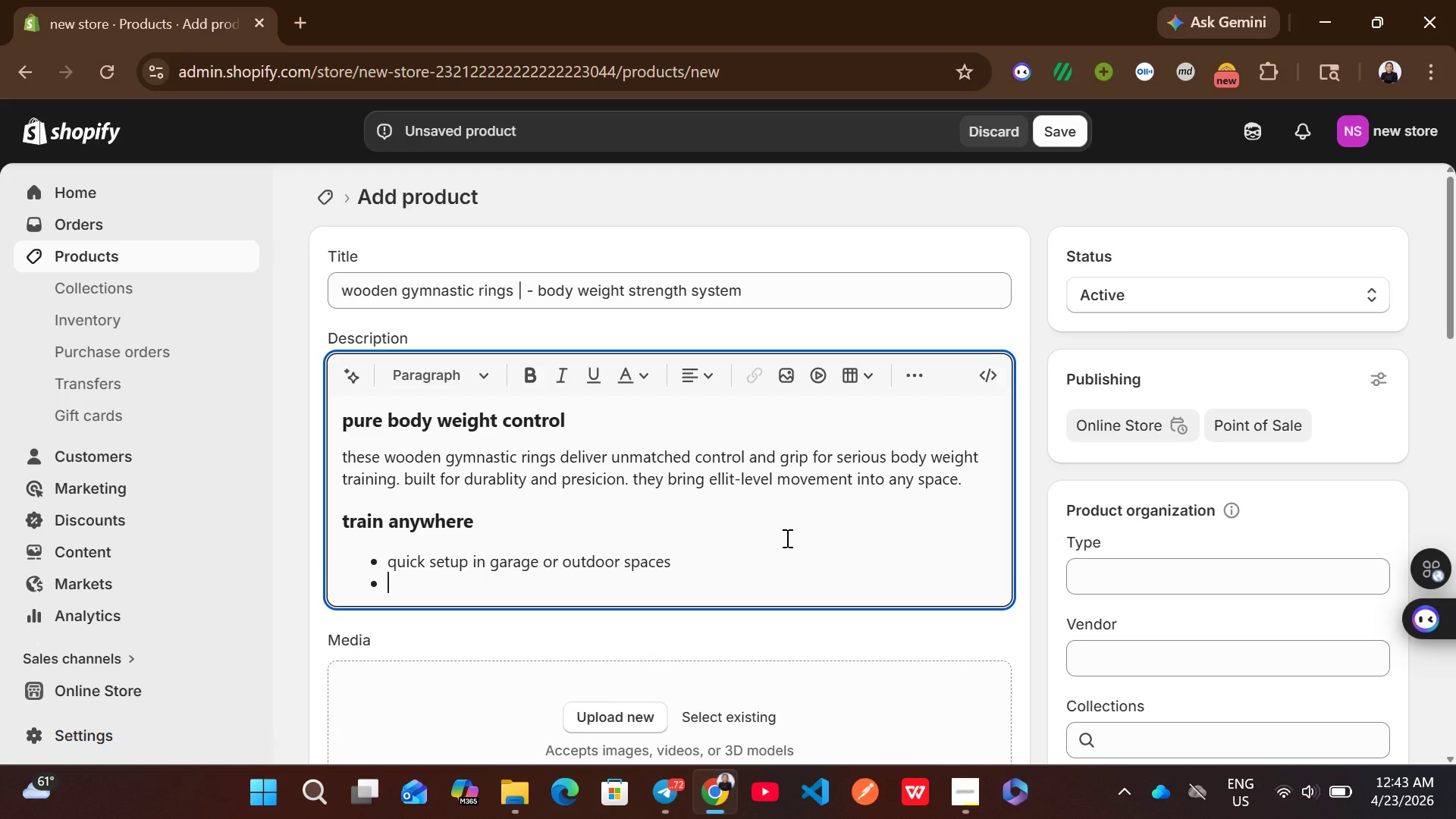 
key(Enter)
 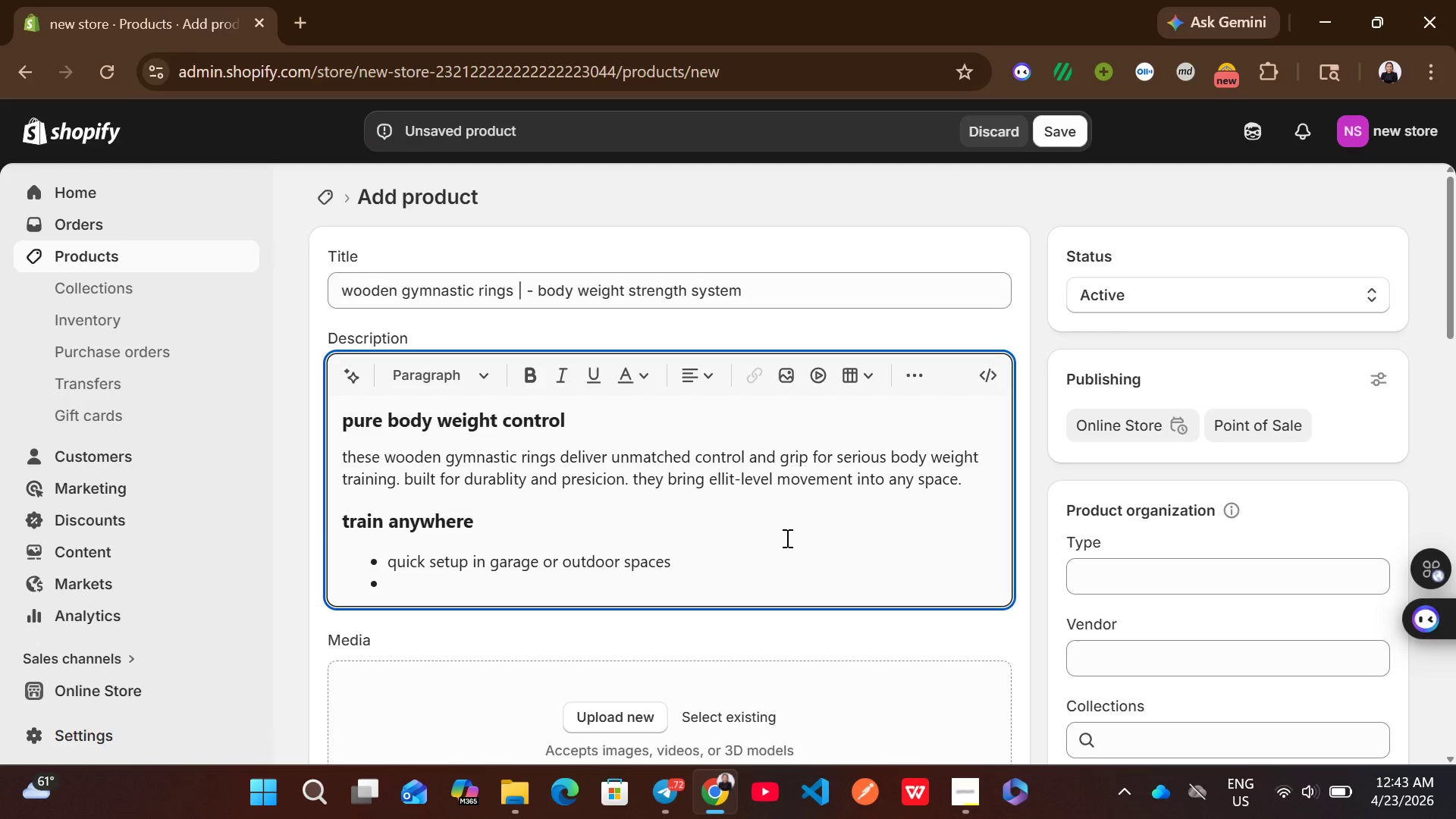 
type(natural wood grip )
 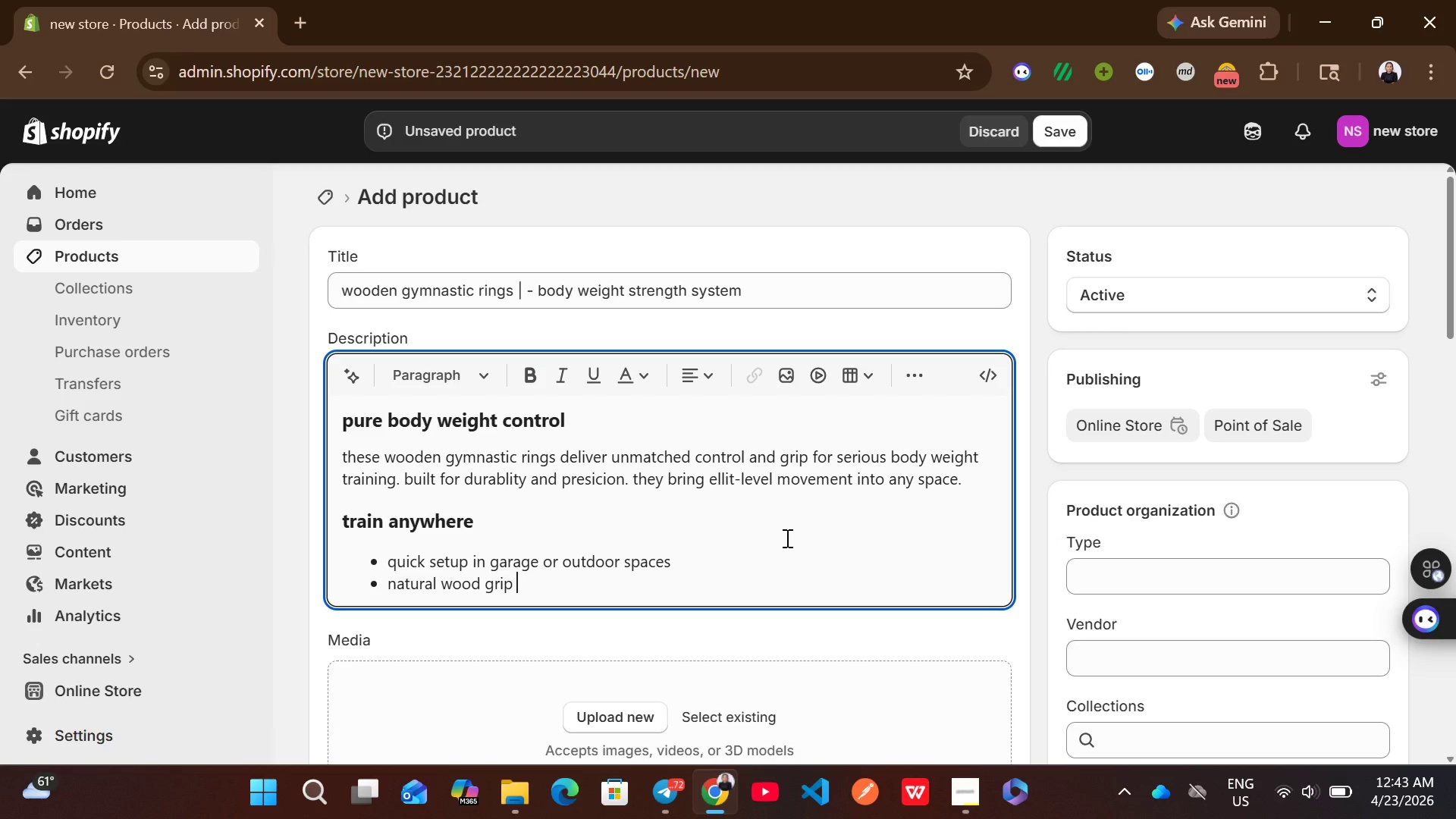 
type(for better control)
 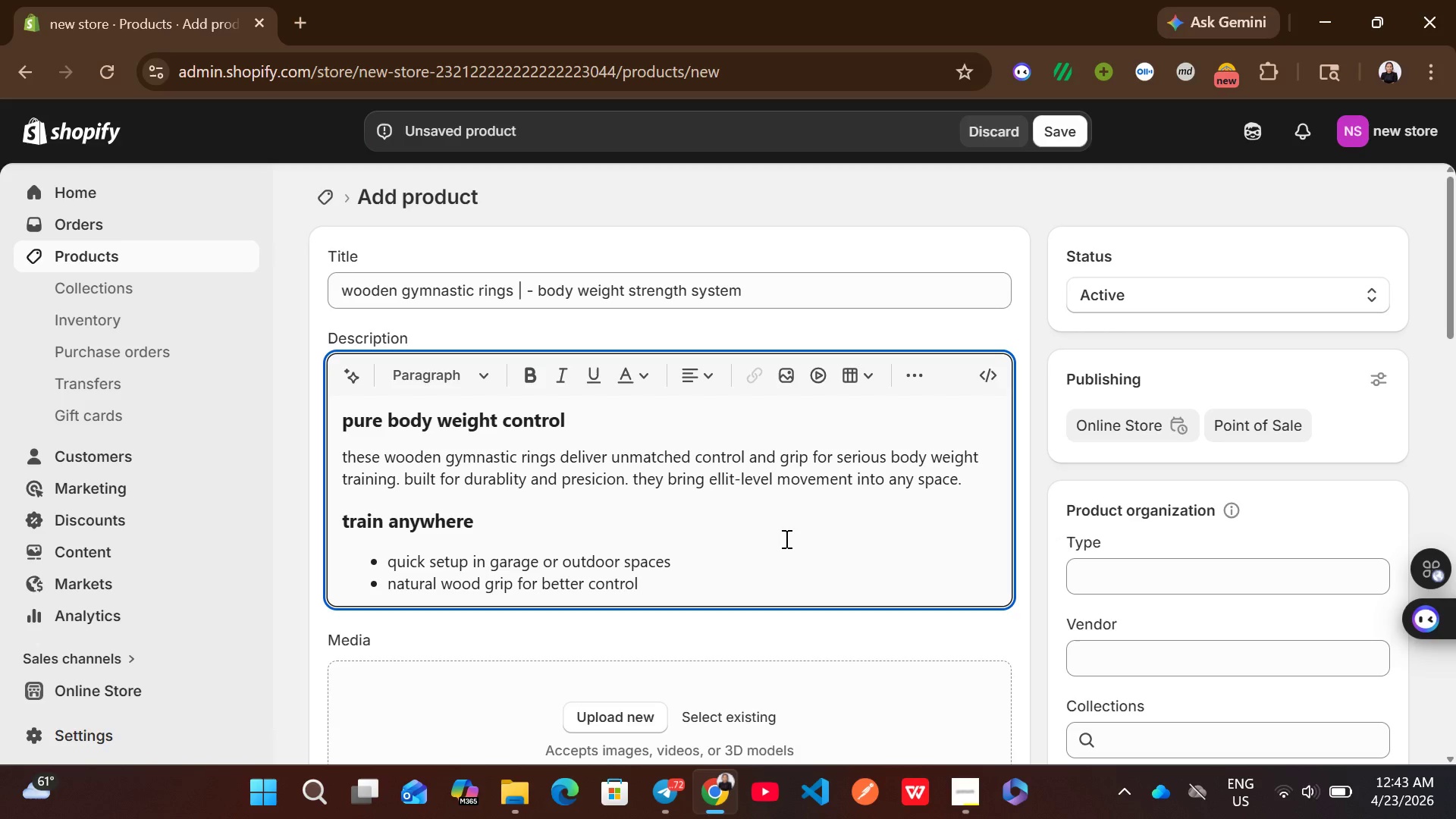 
key(Enter)
 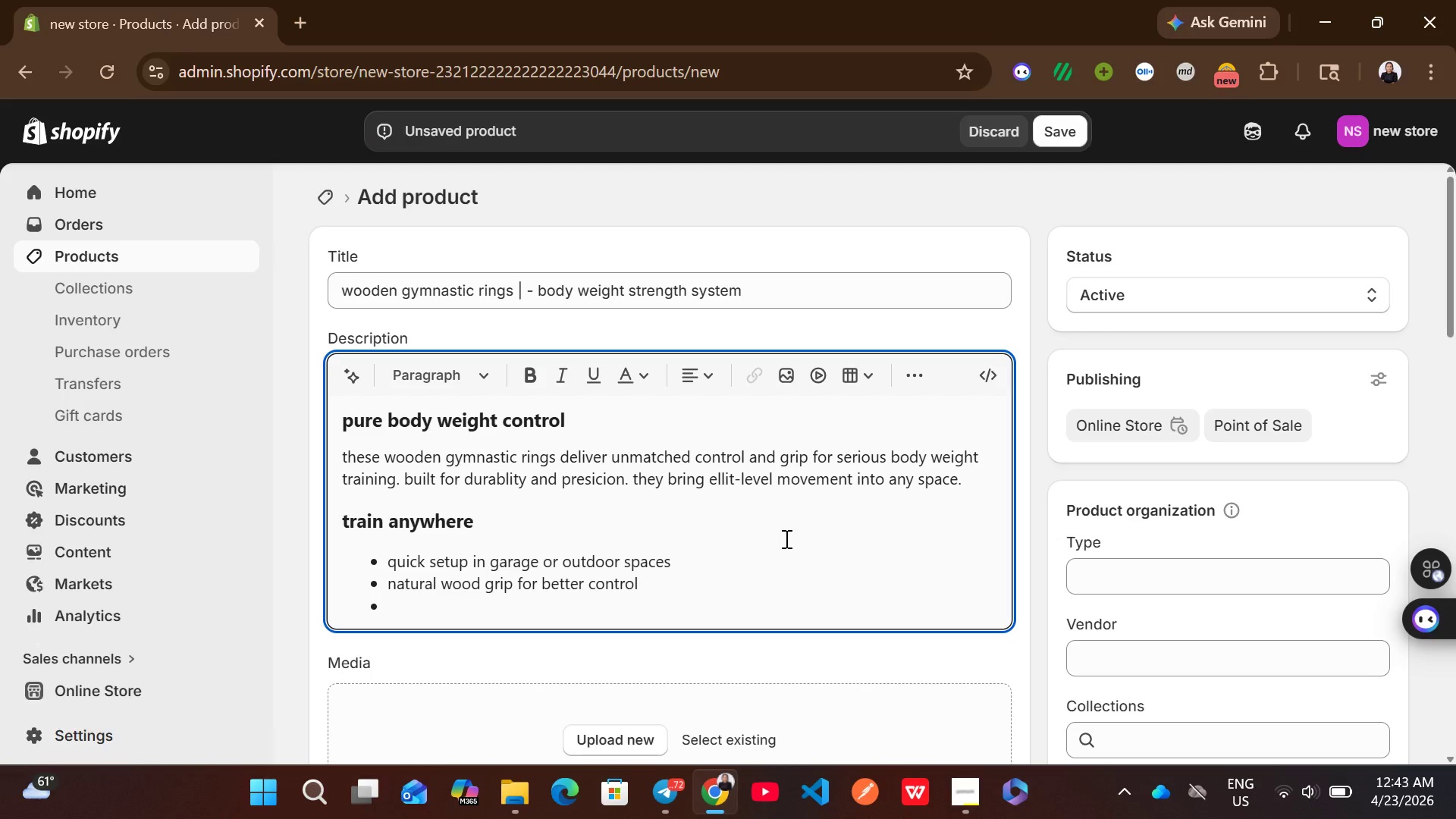 
wait(5.06)
 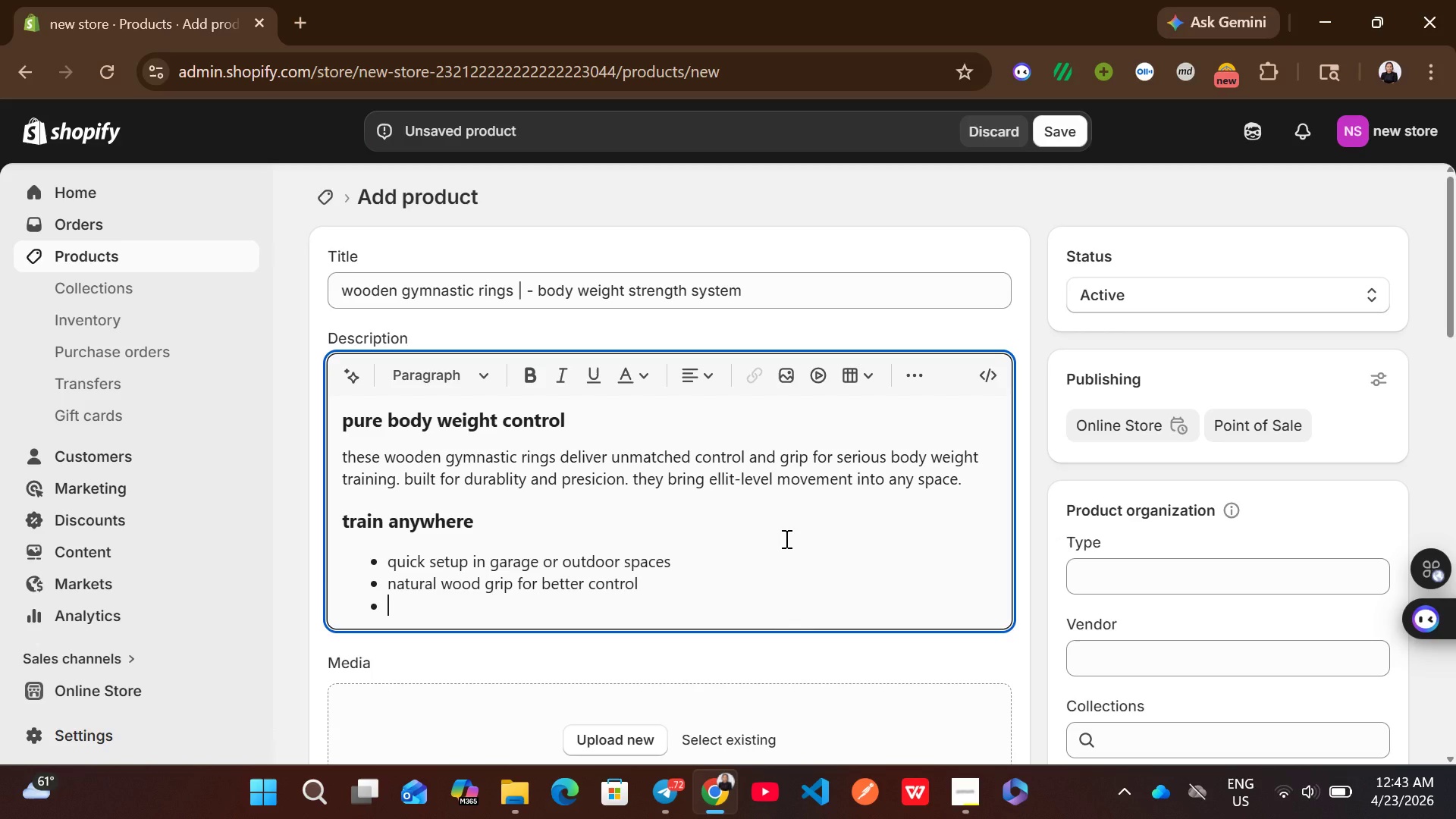 
type(adjust t)
key(Backspace)
type(straps for all heights )
 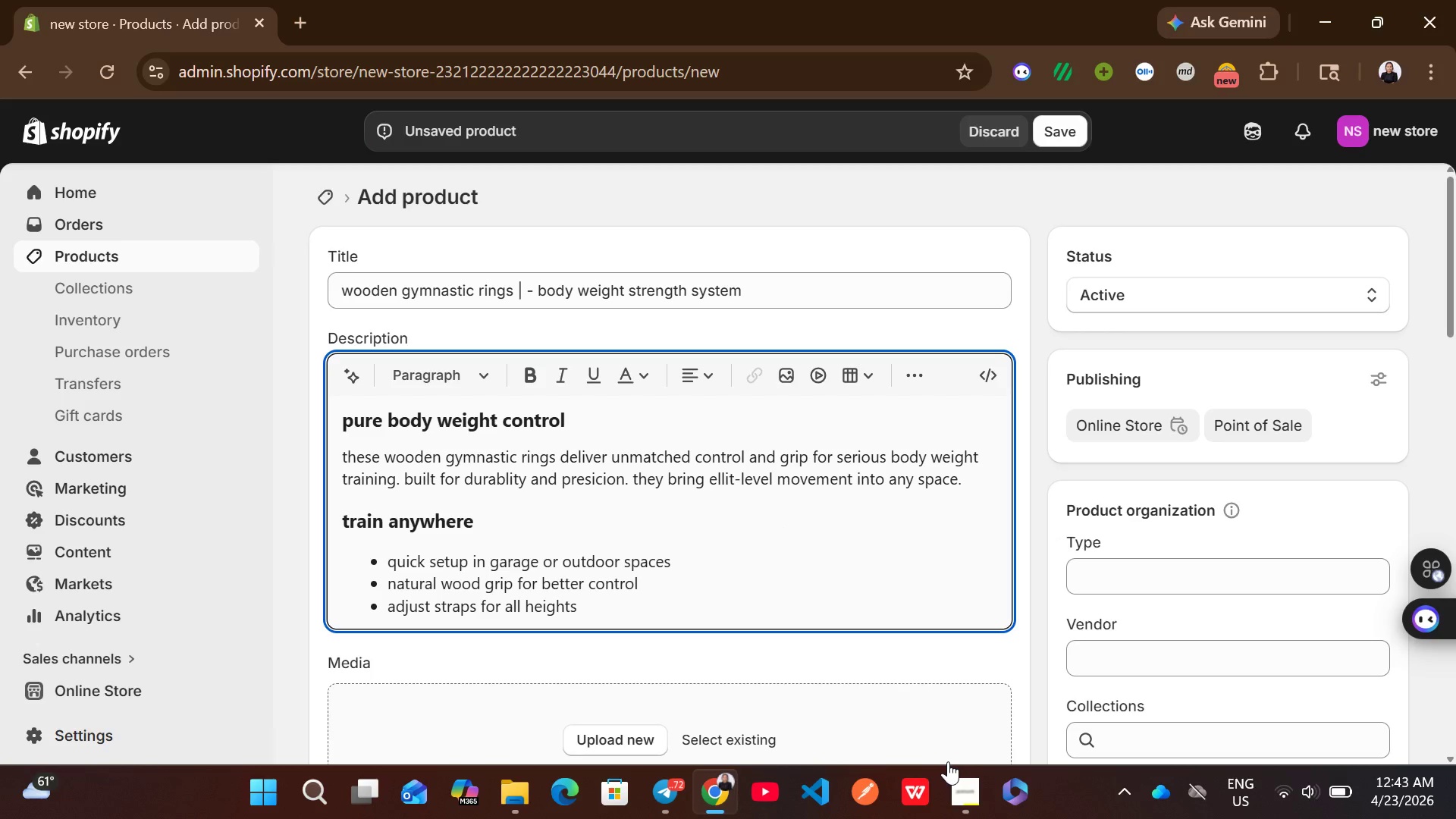 
left_click([967, 793])